 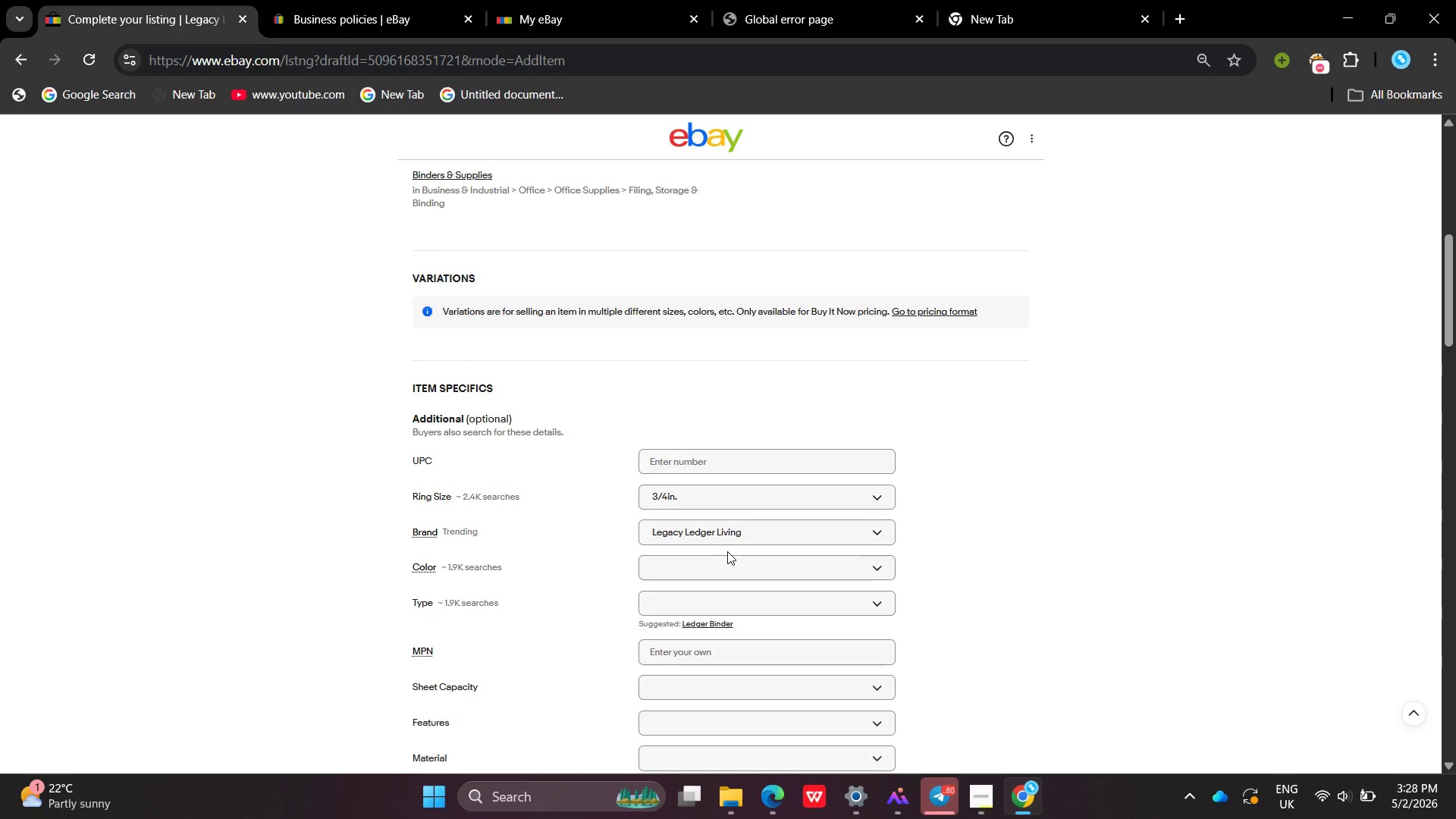 
left_click([727, 551])
 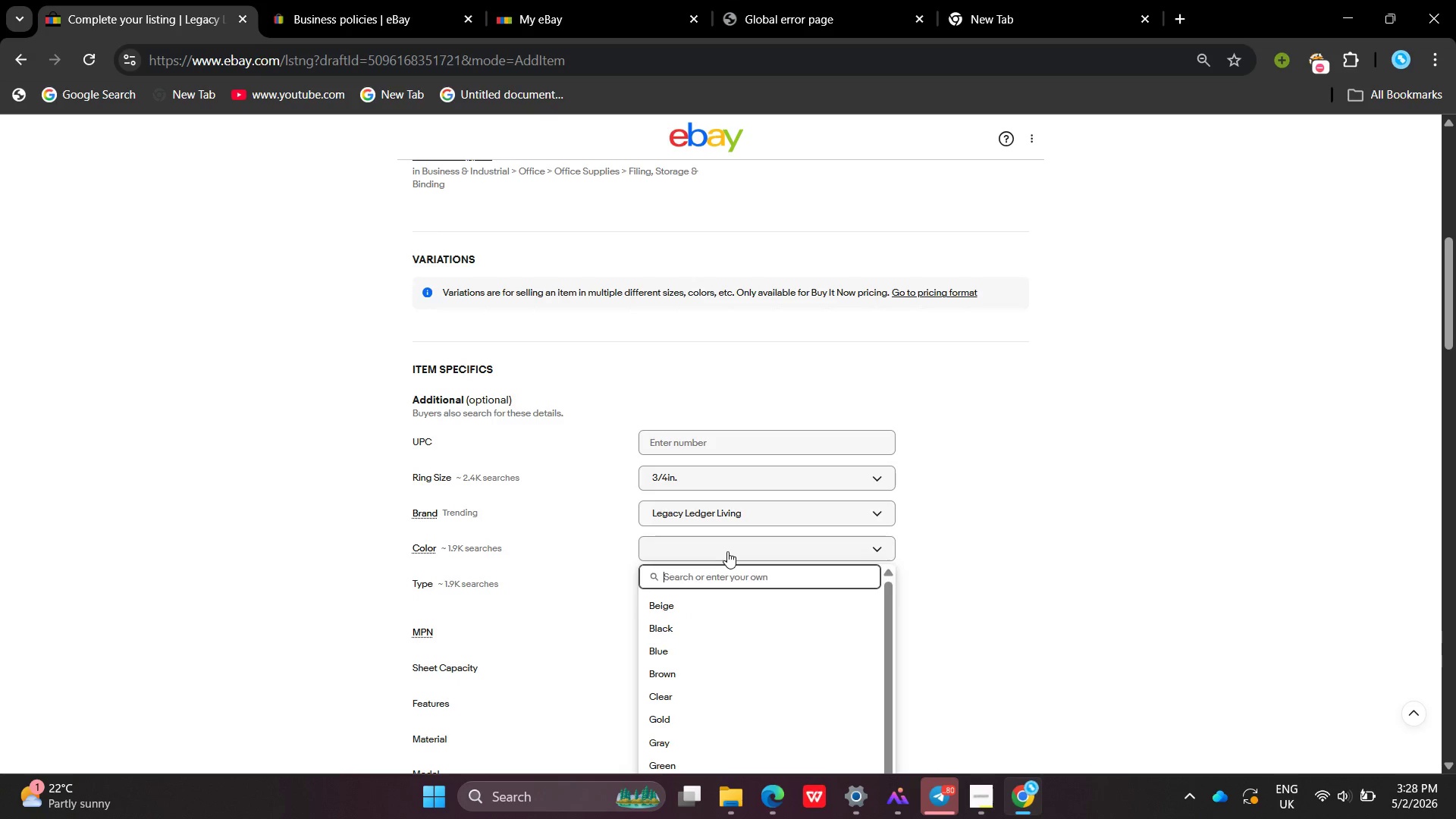 
type(Forest Green)
 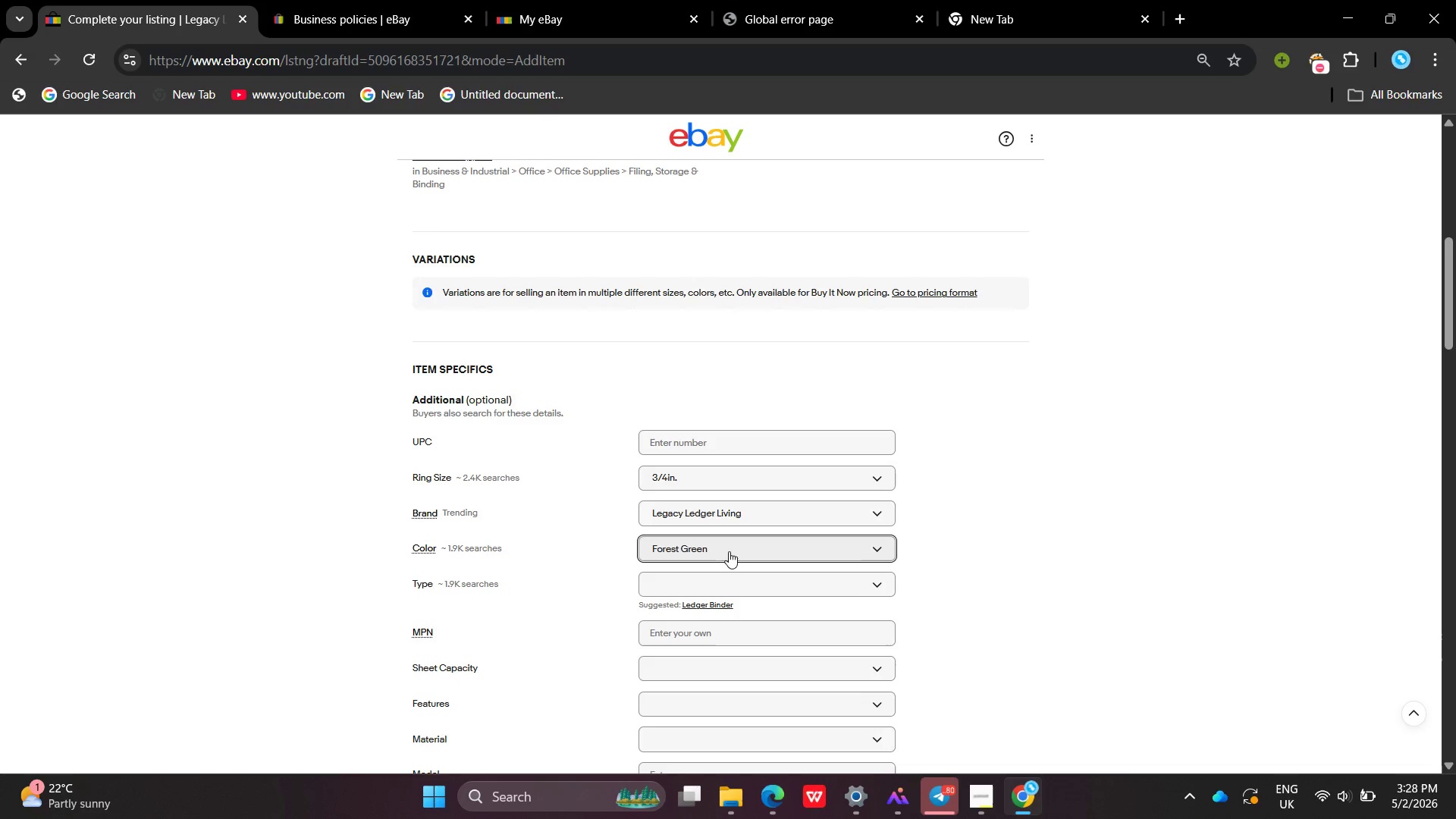 
key(Enter)
 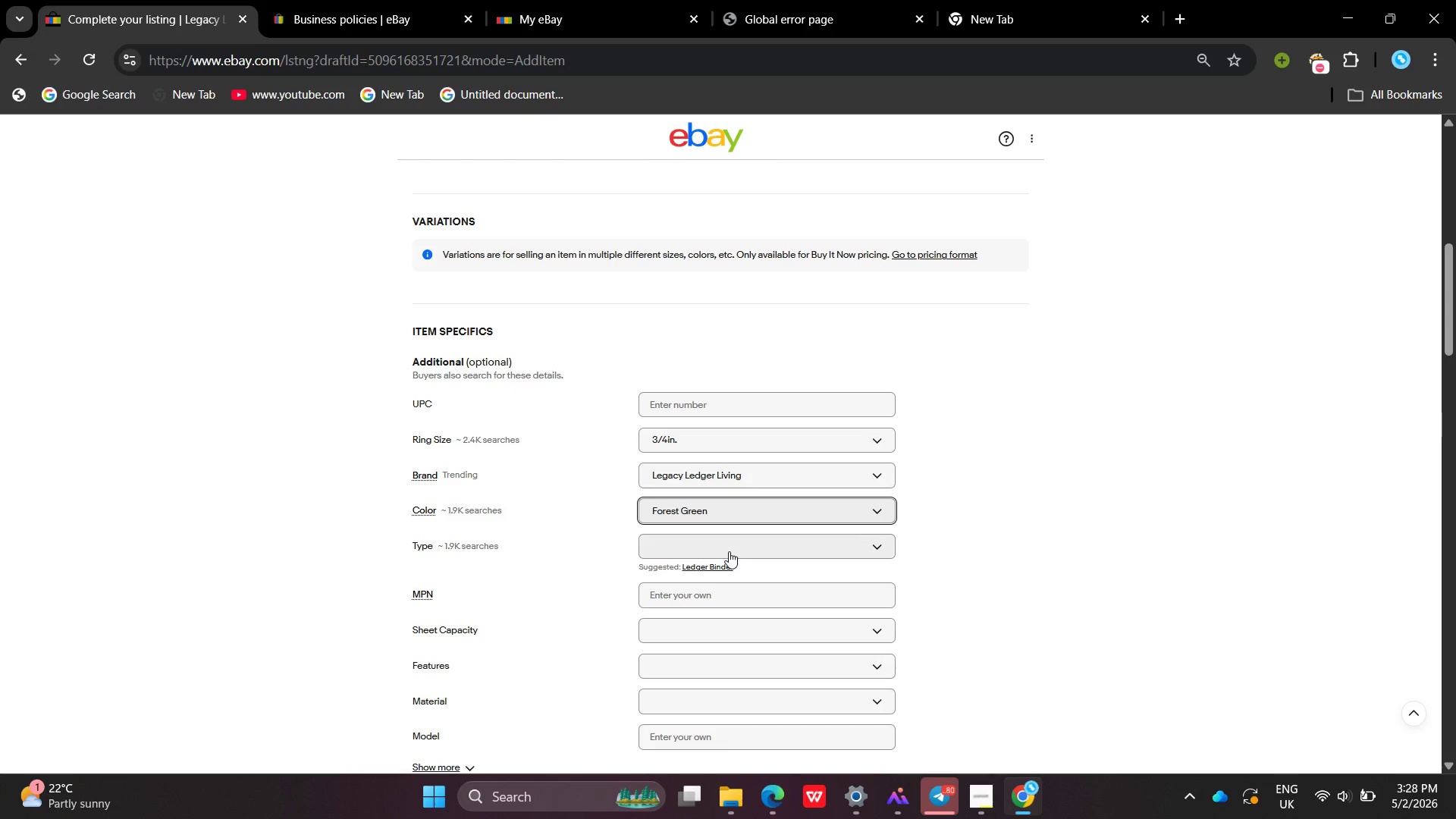 
left_click([729, 551])
 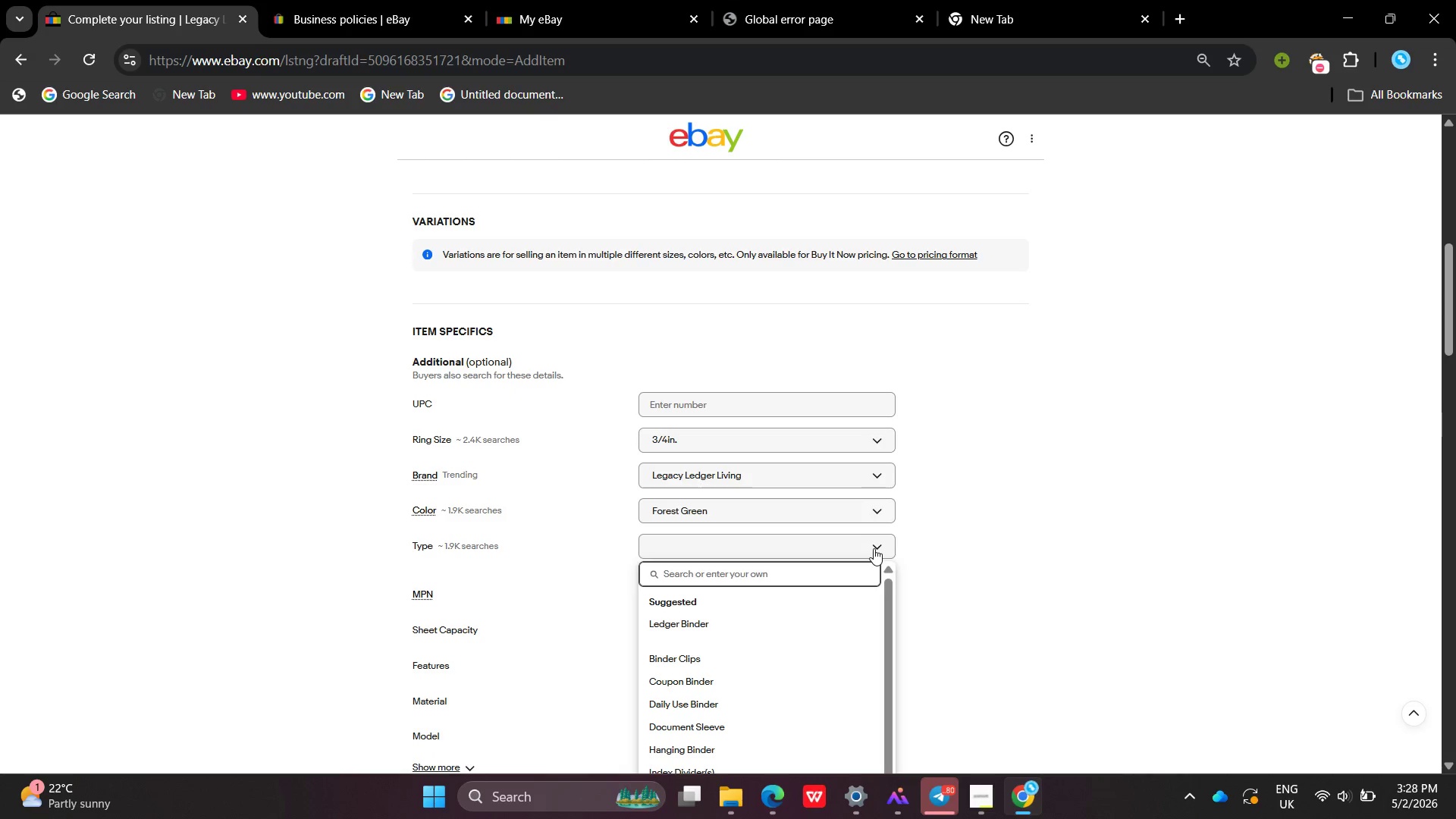 
left_click([874, 548])
 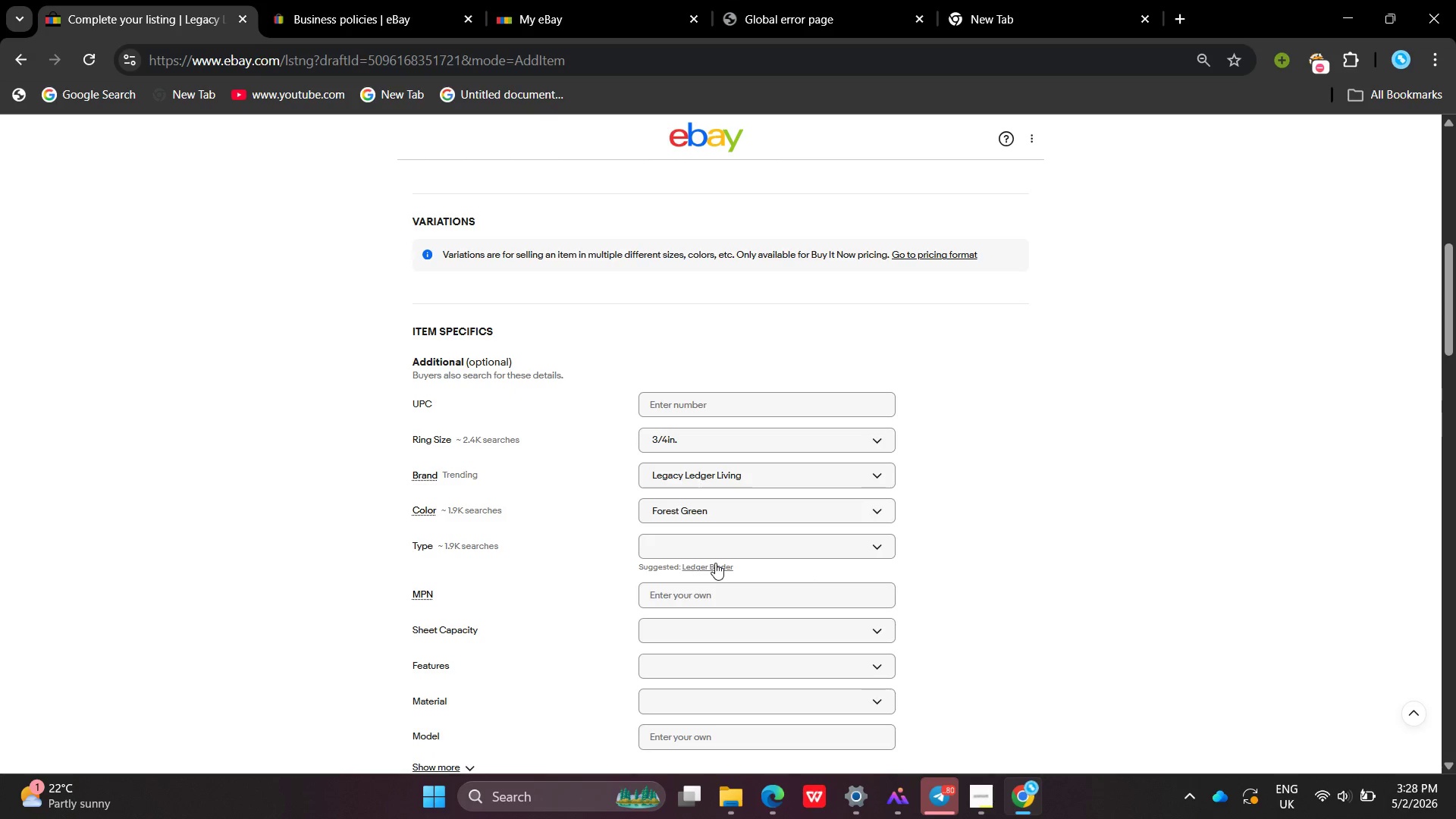 
left_click([715, 563])
 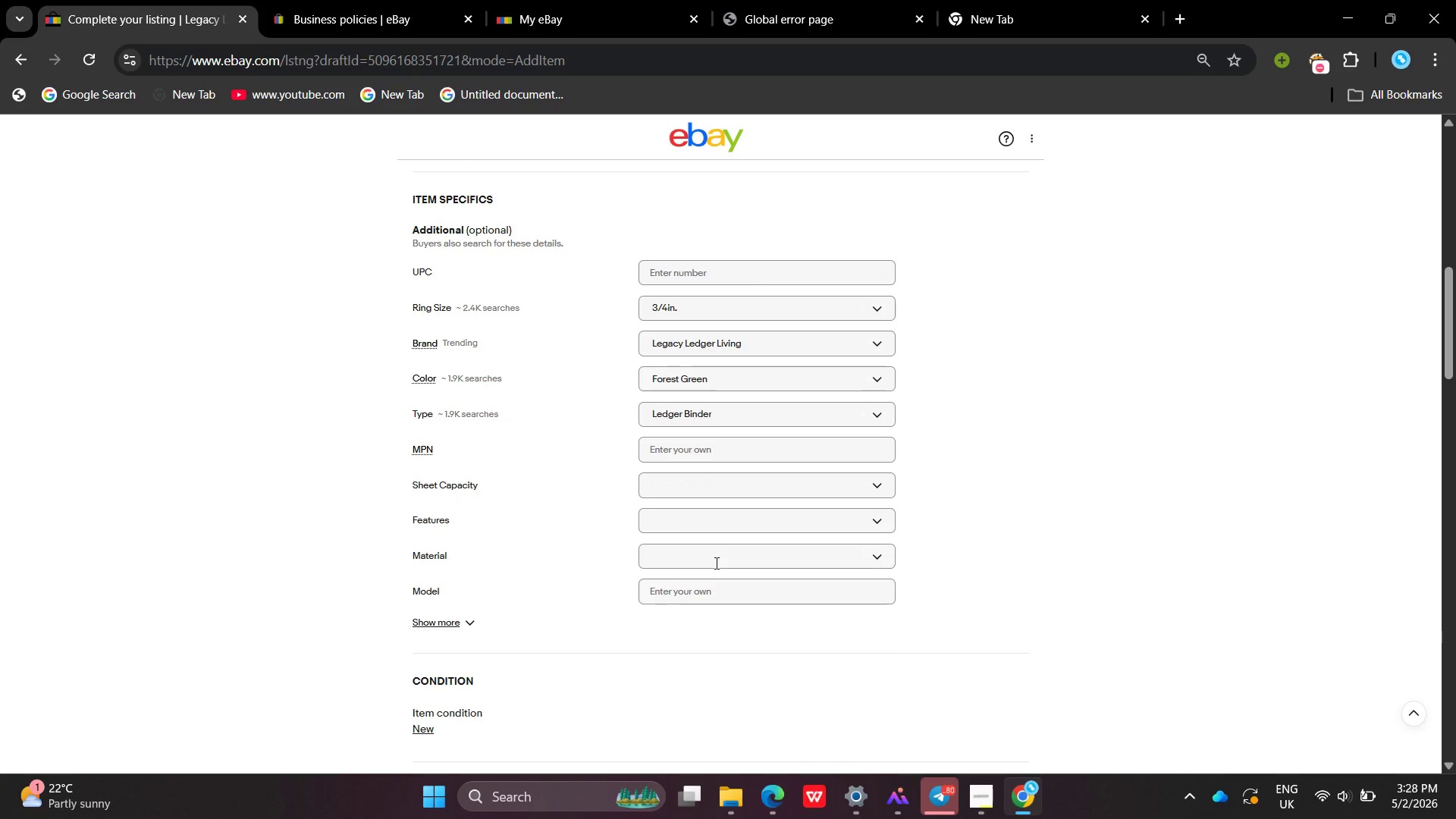 
wait(5.76)
 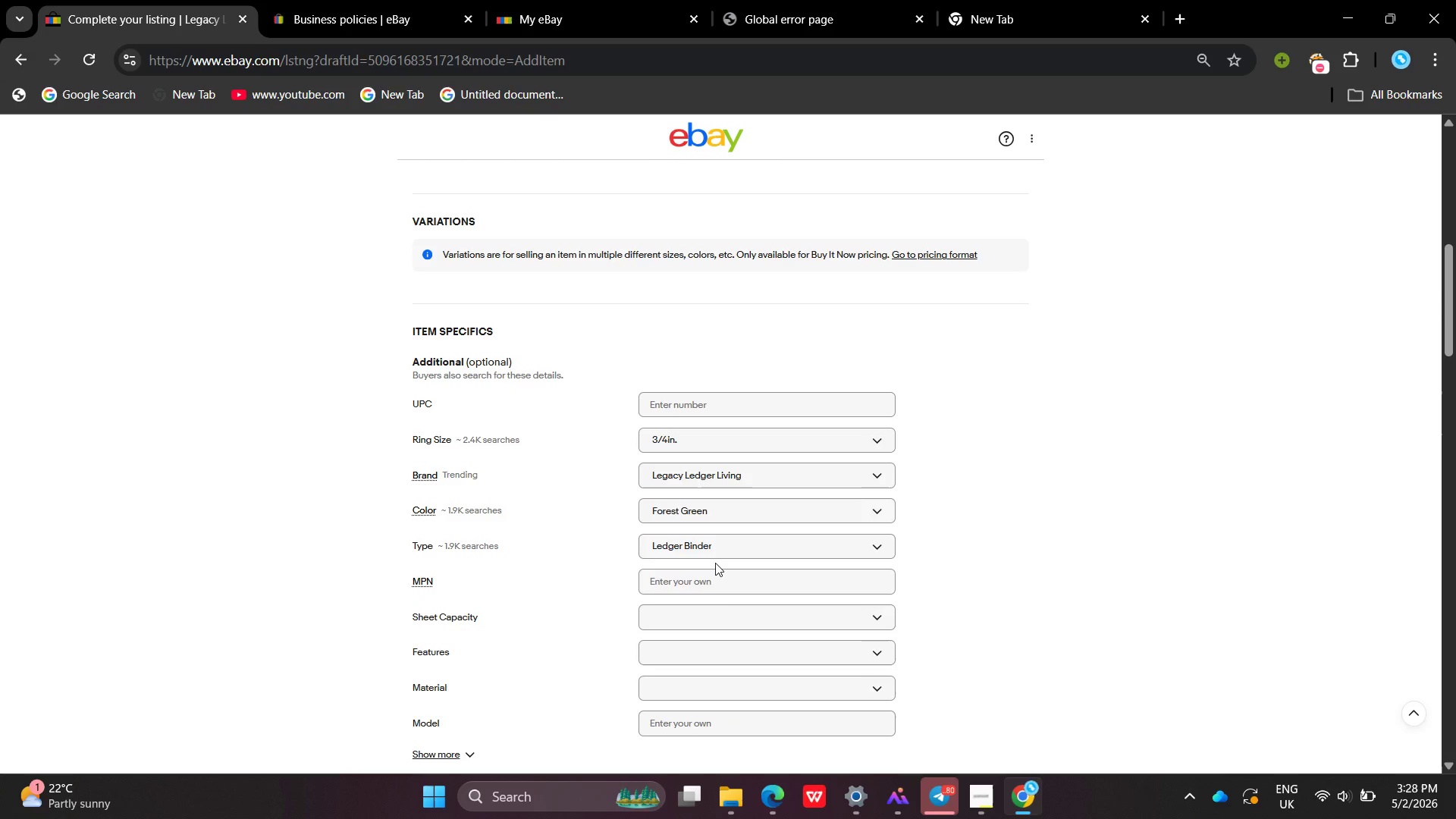 
left_click([469, 631])
 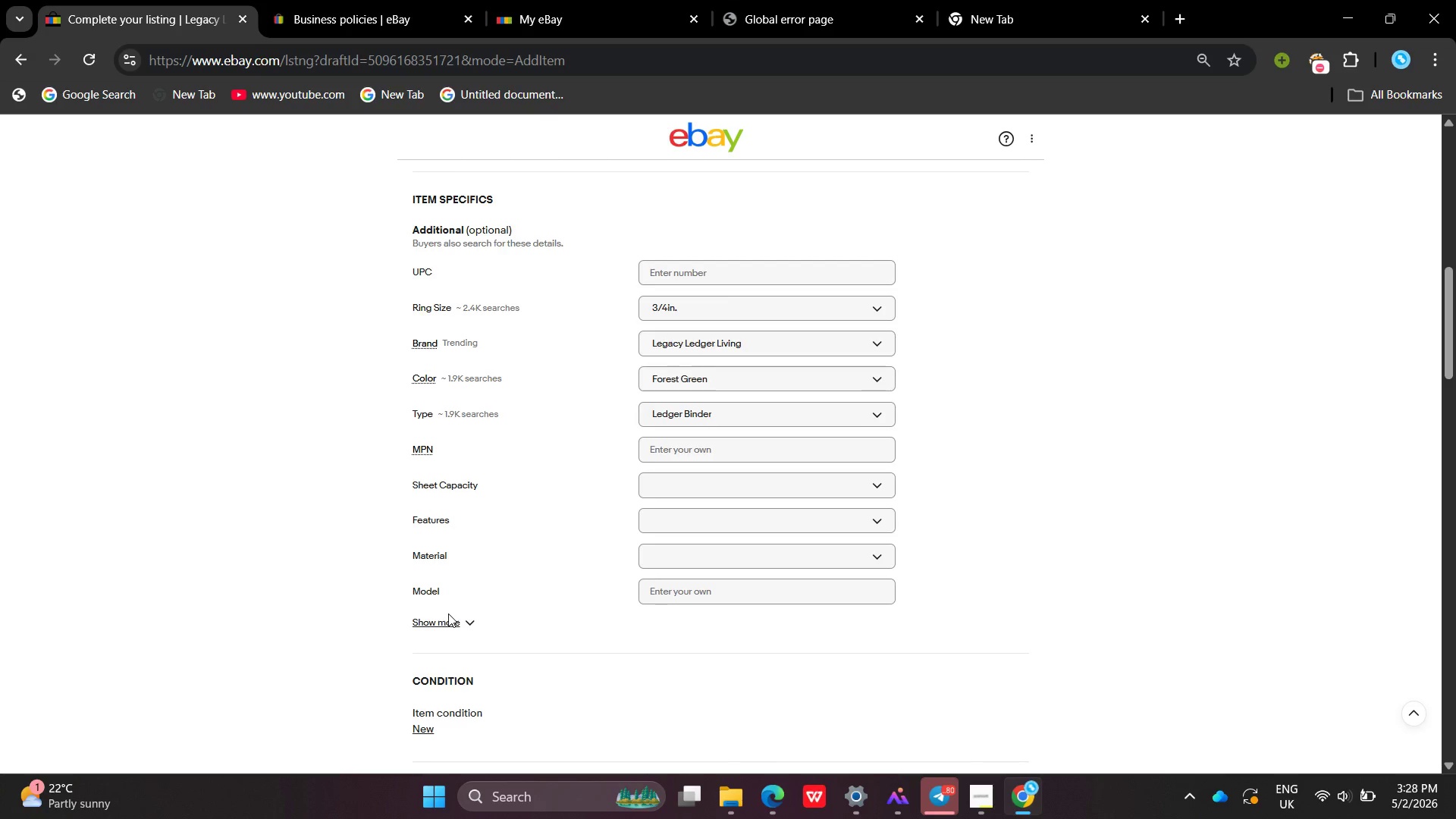 
left_click([448, 613])
 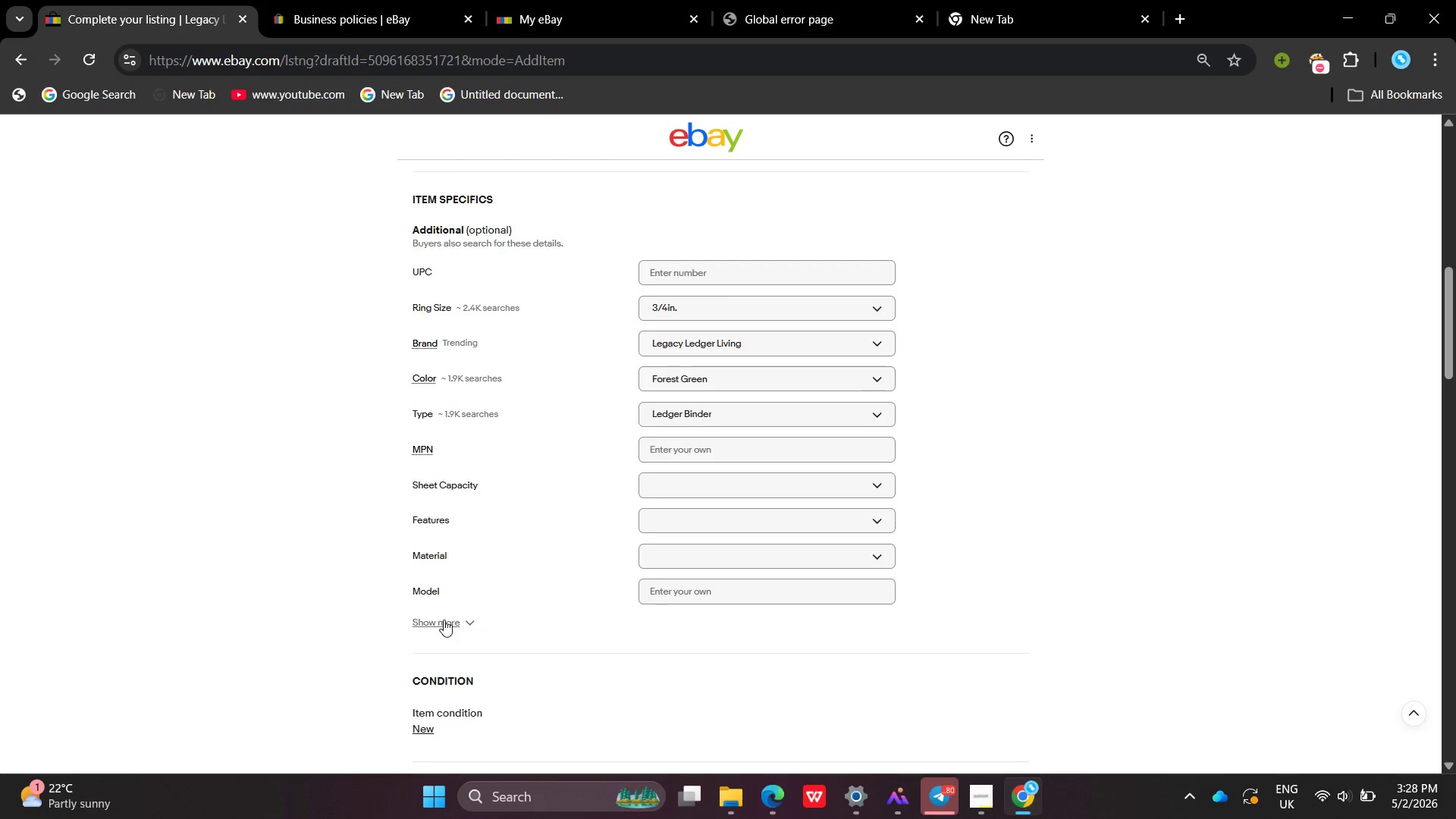 
left_click([444, 620])
 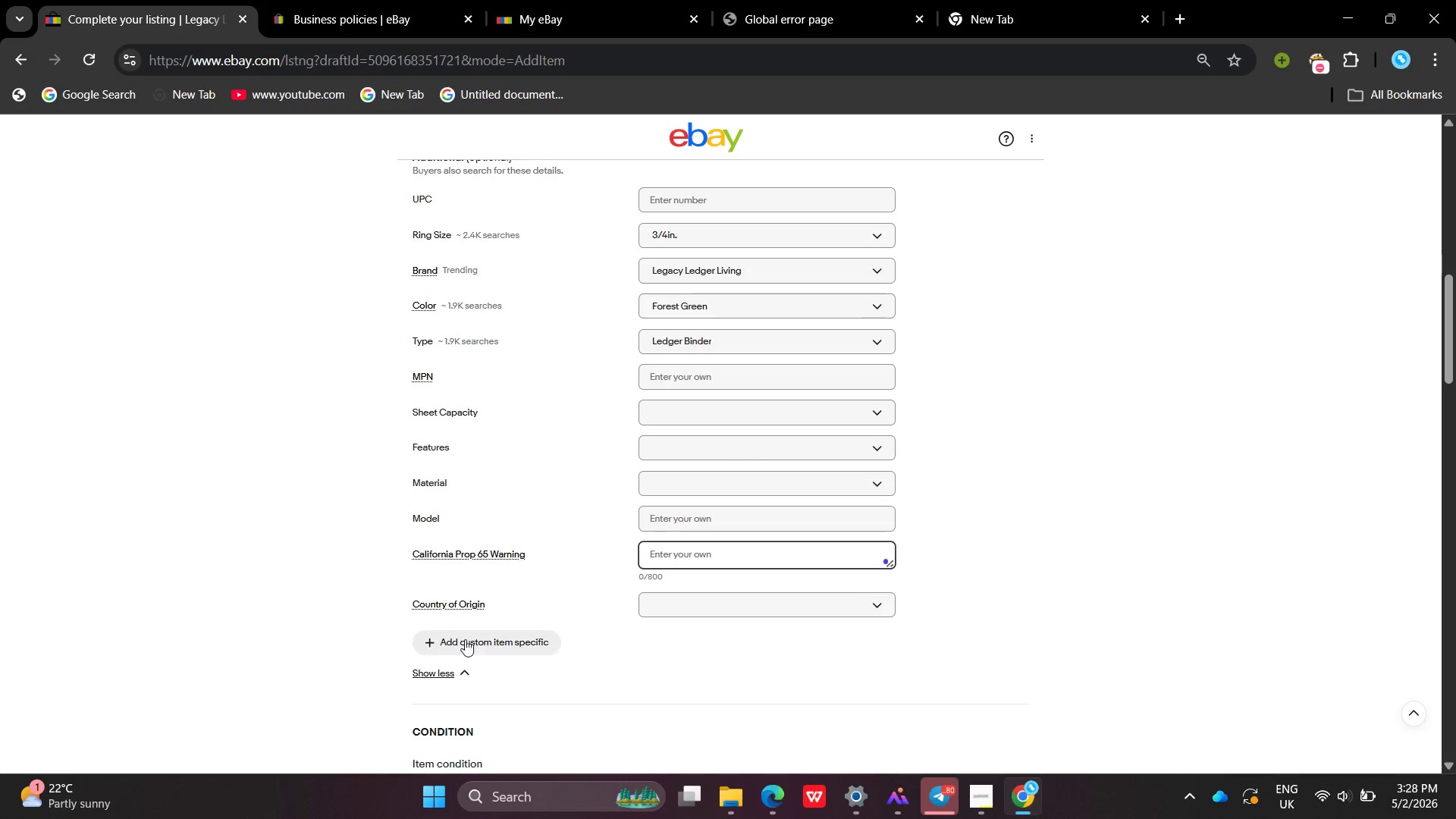 
left_click([465, 639])
 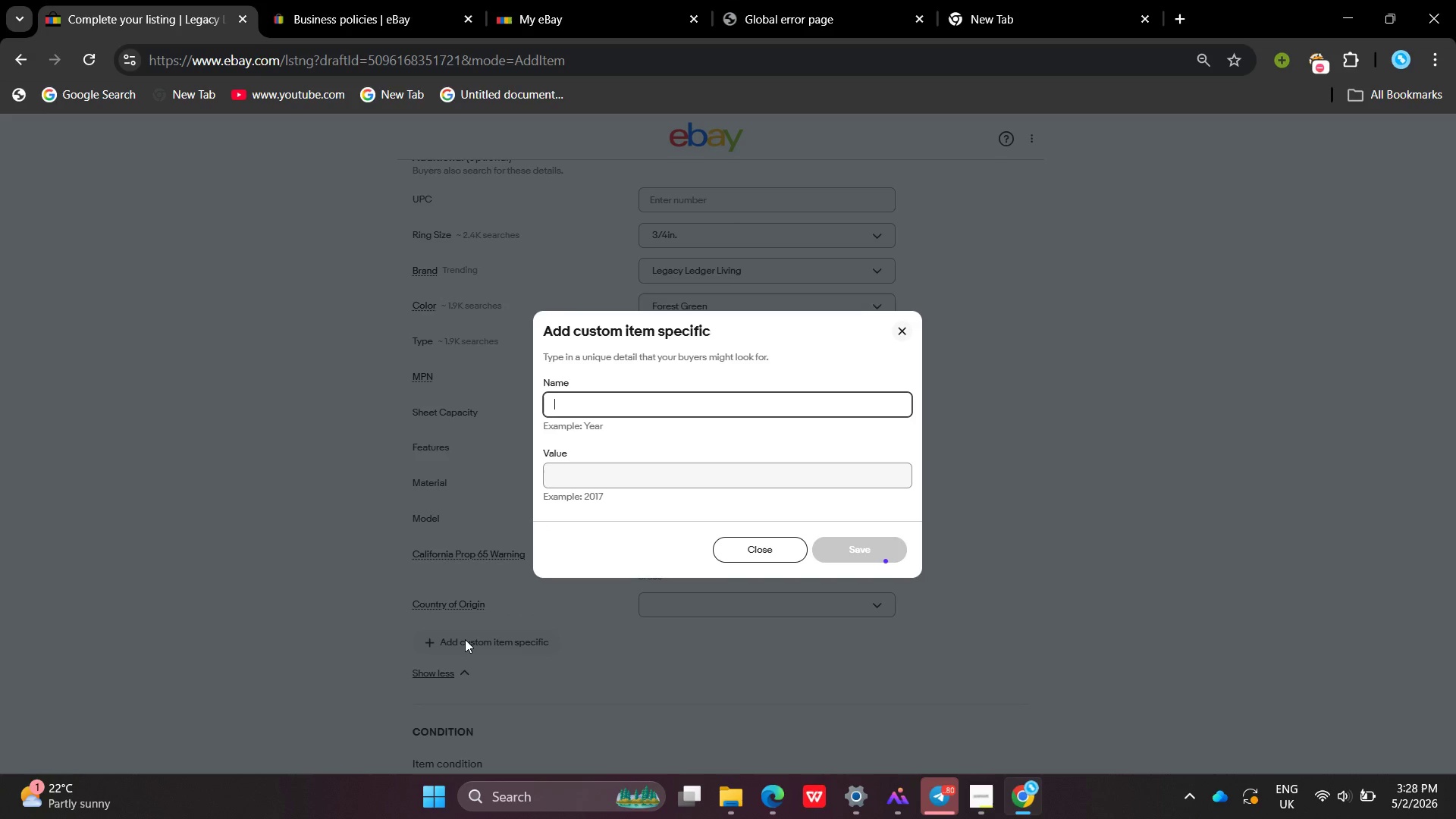 
key(Shift+L)
 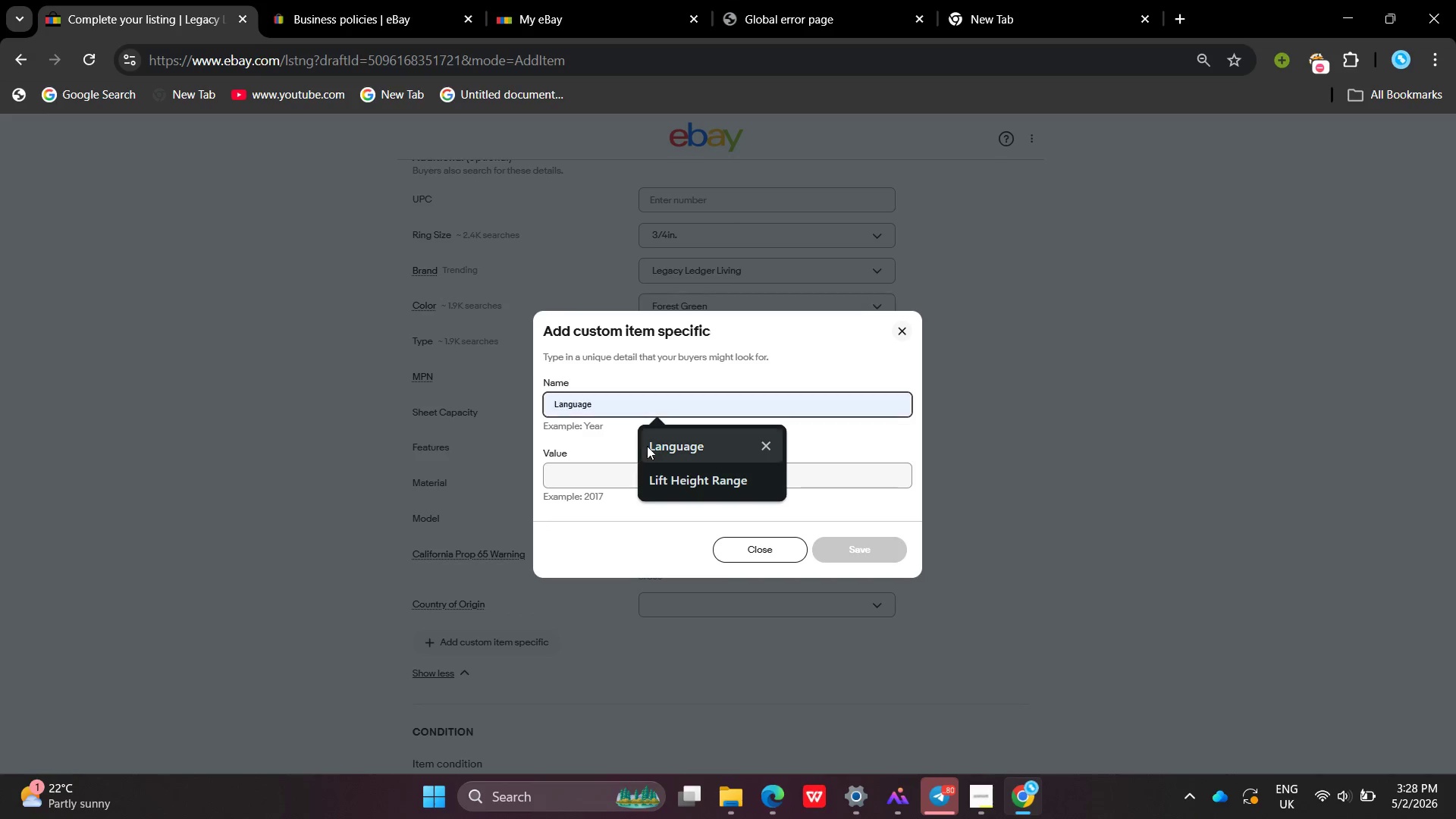 
left_click([648, 446])
 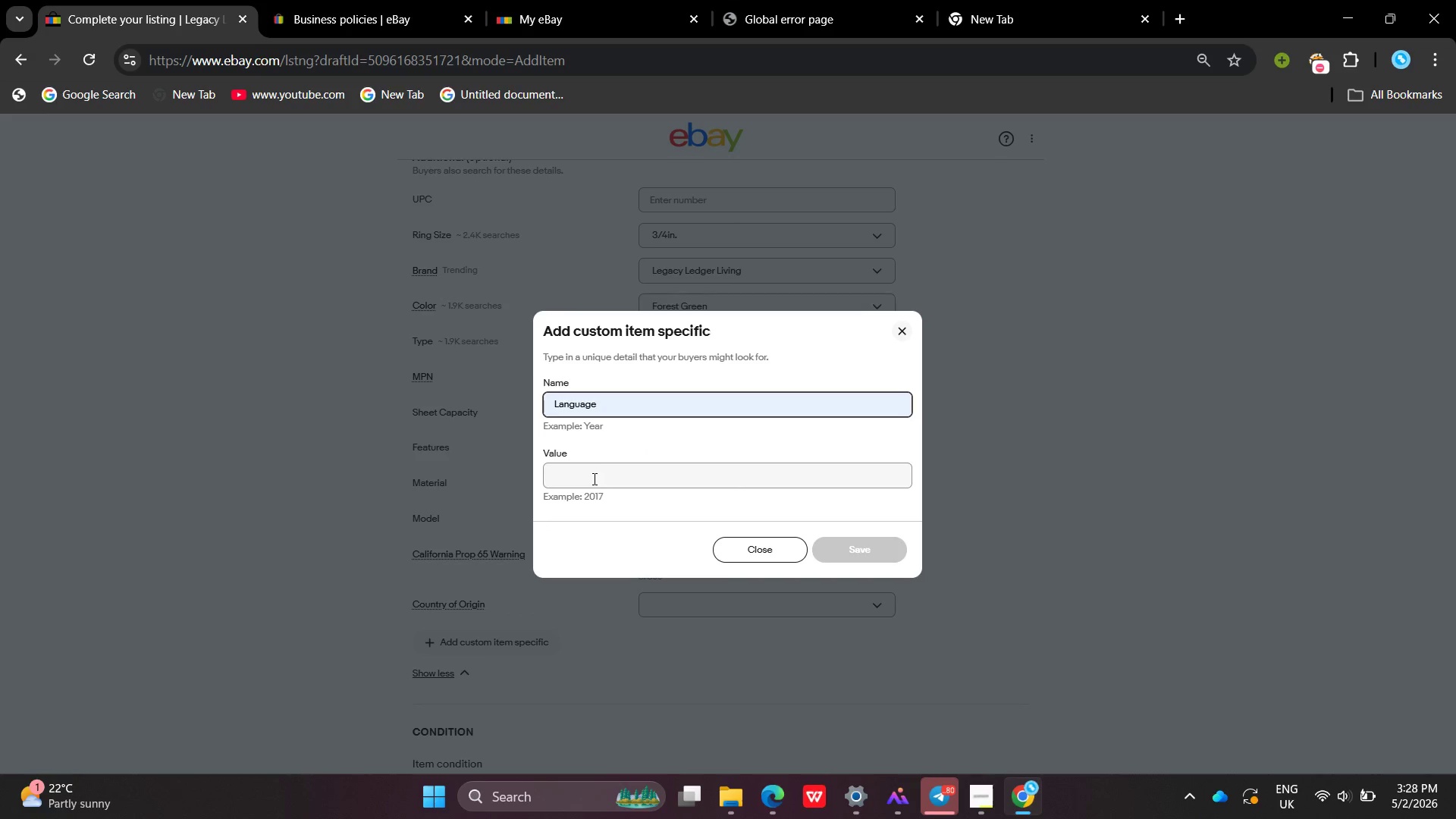 
left_click([593, 479])
 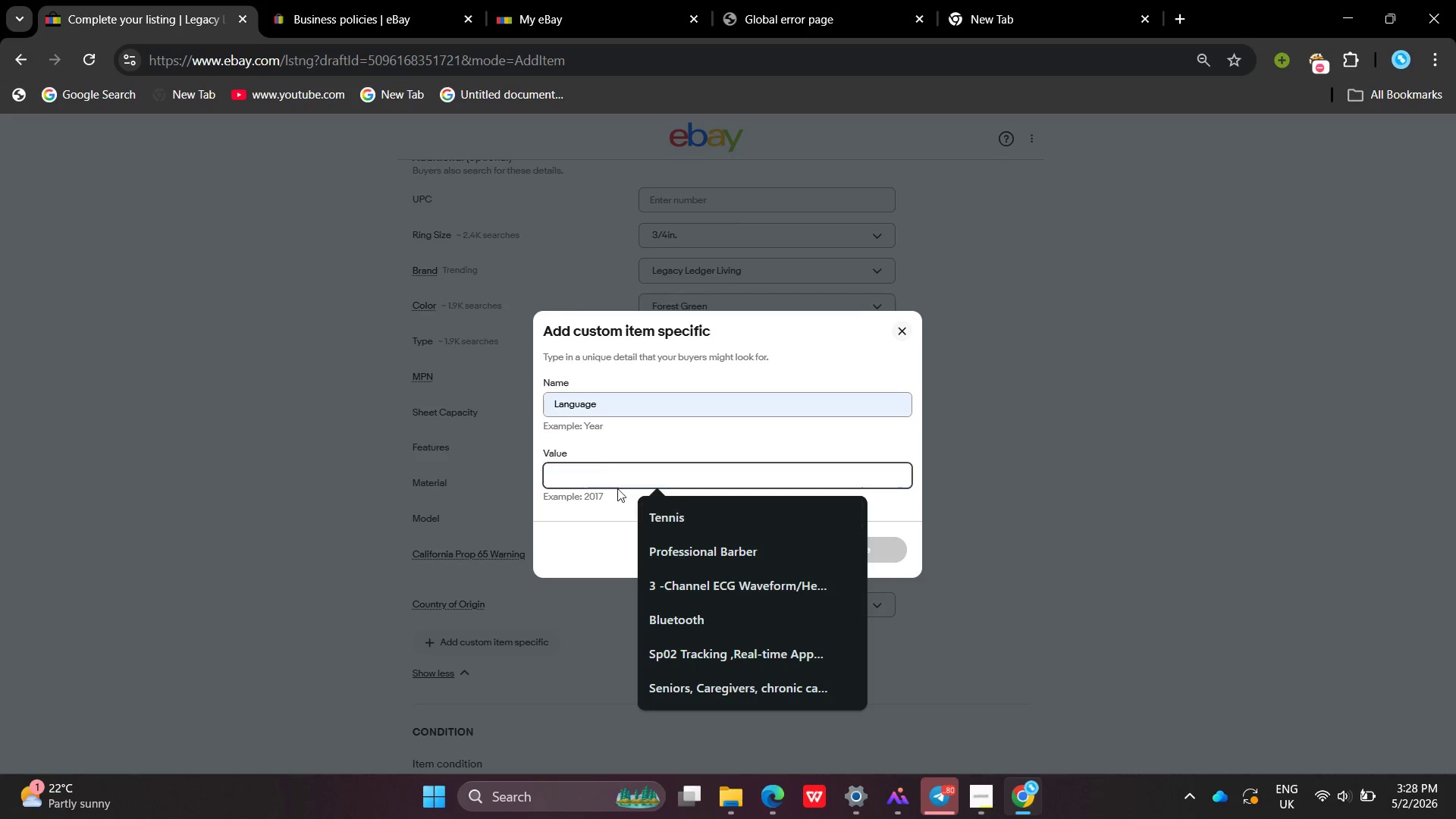 
left_click([607, 474])
 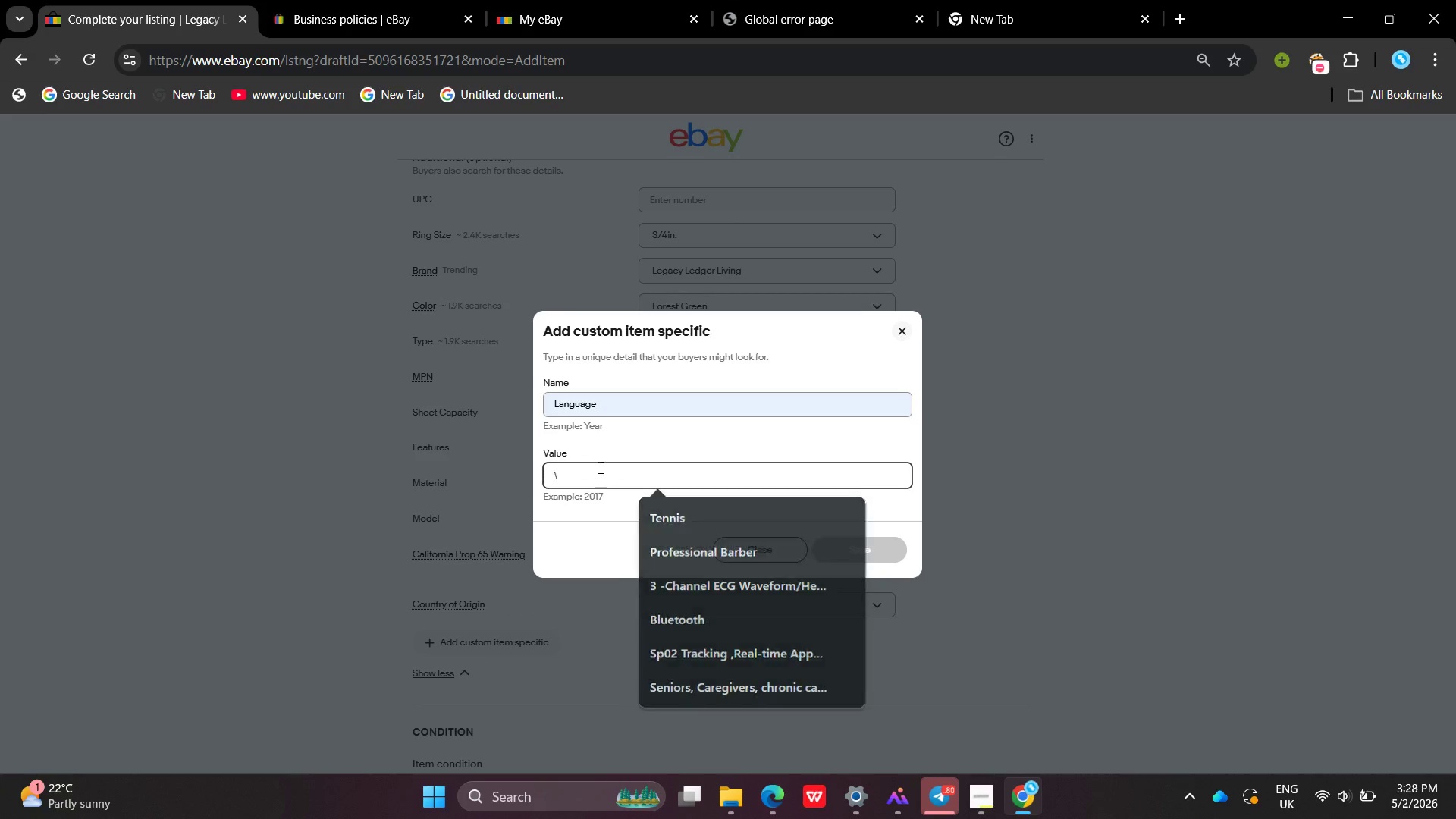 
key(Backslash)
 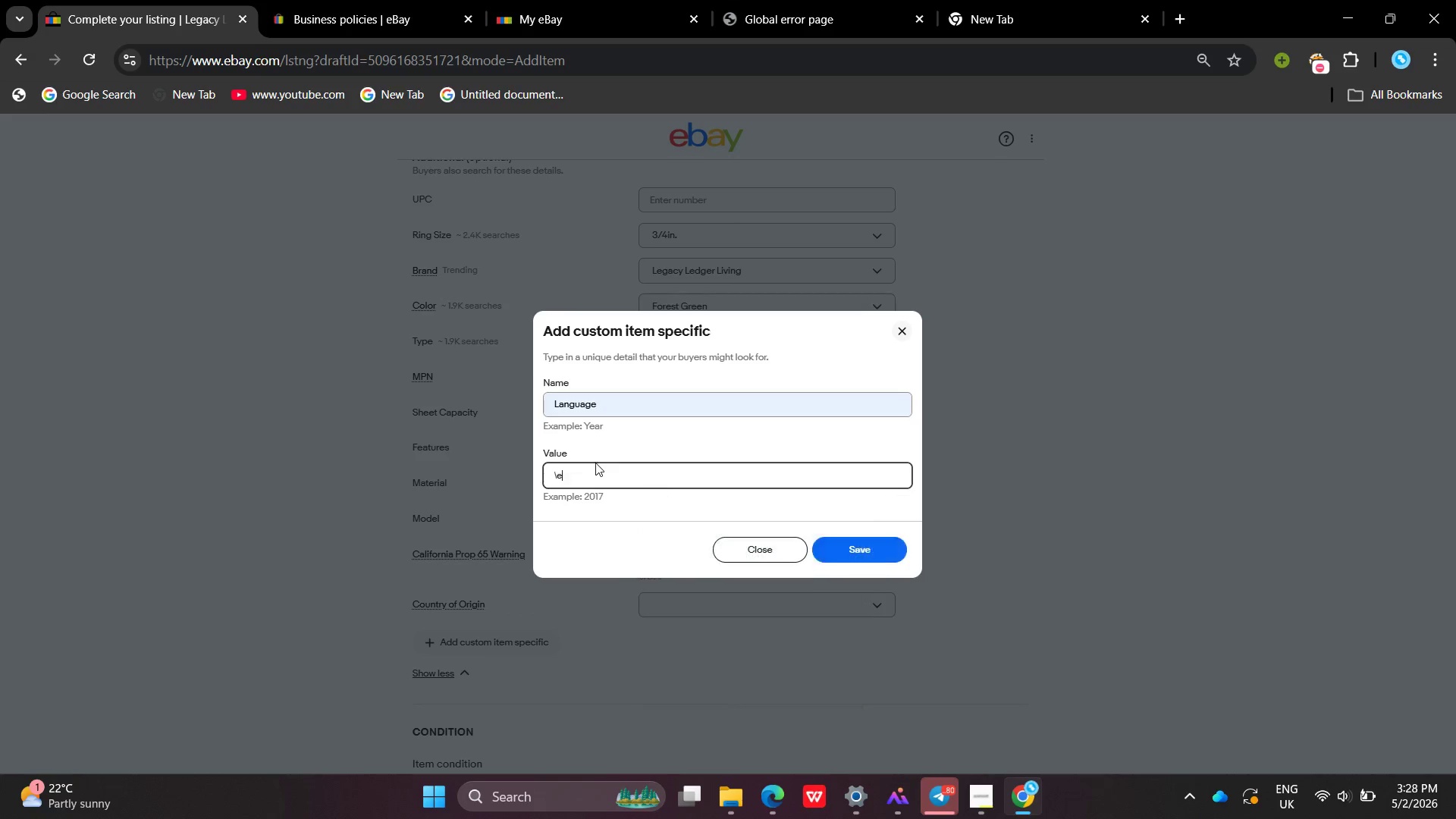 
key(E)
 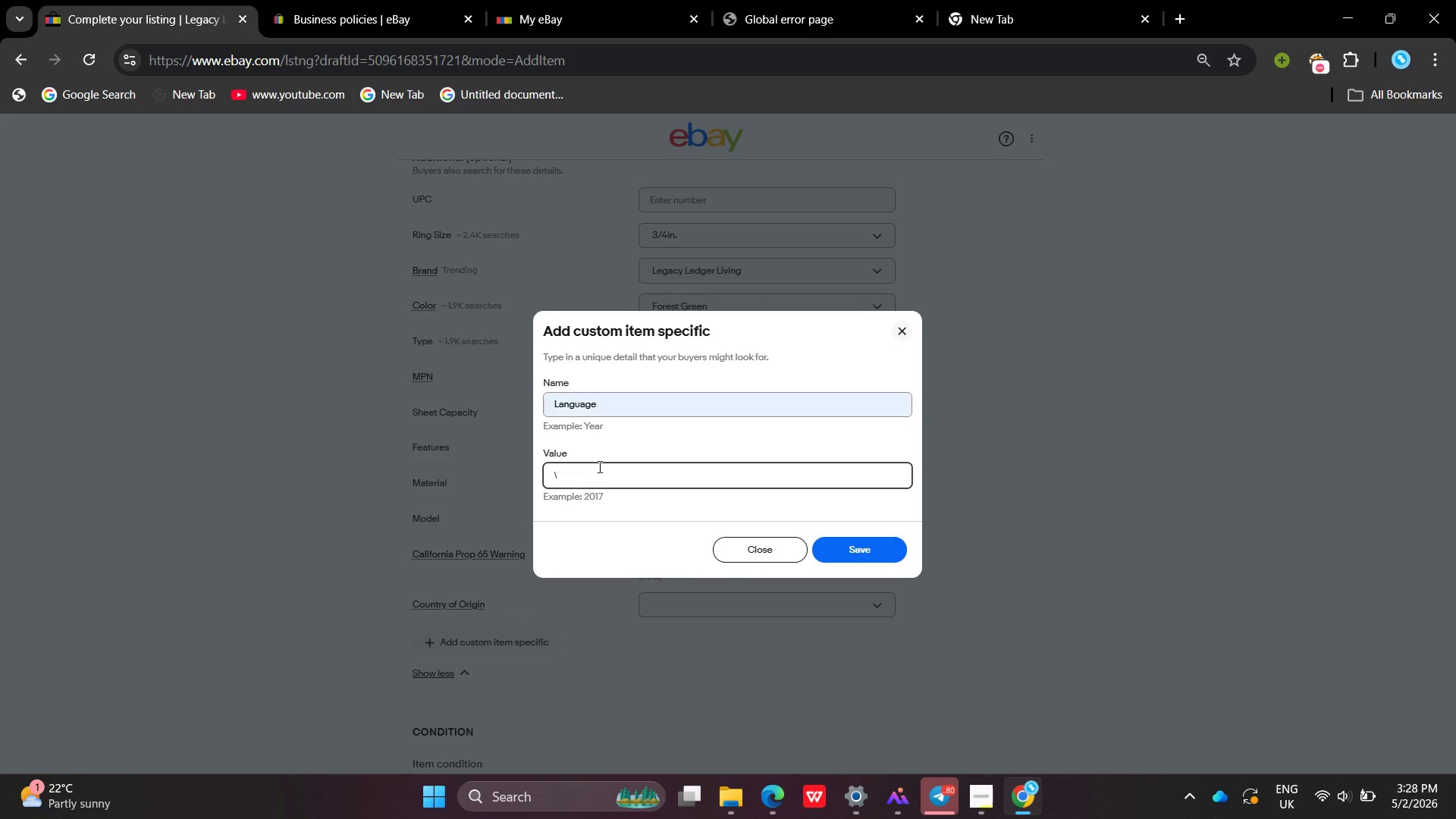 
key(Backspace)
 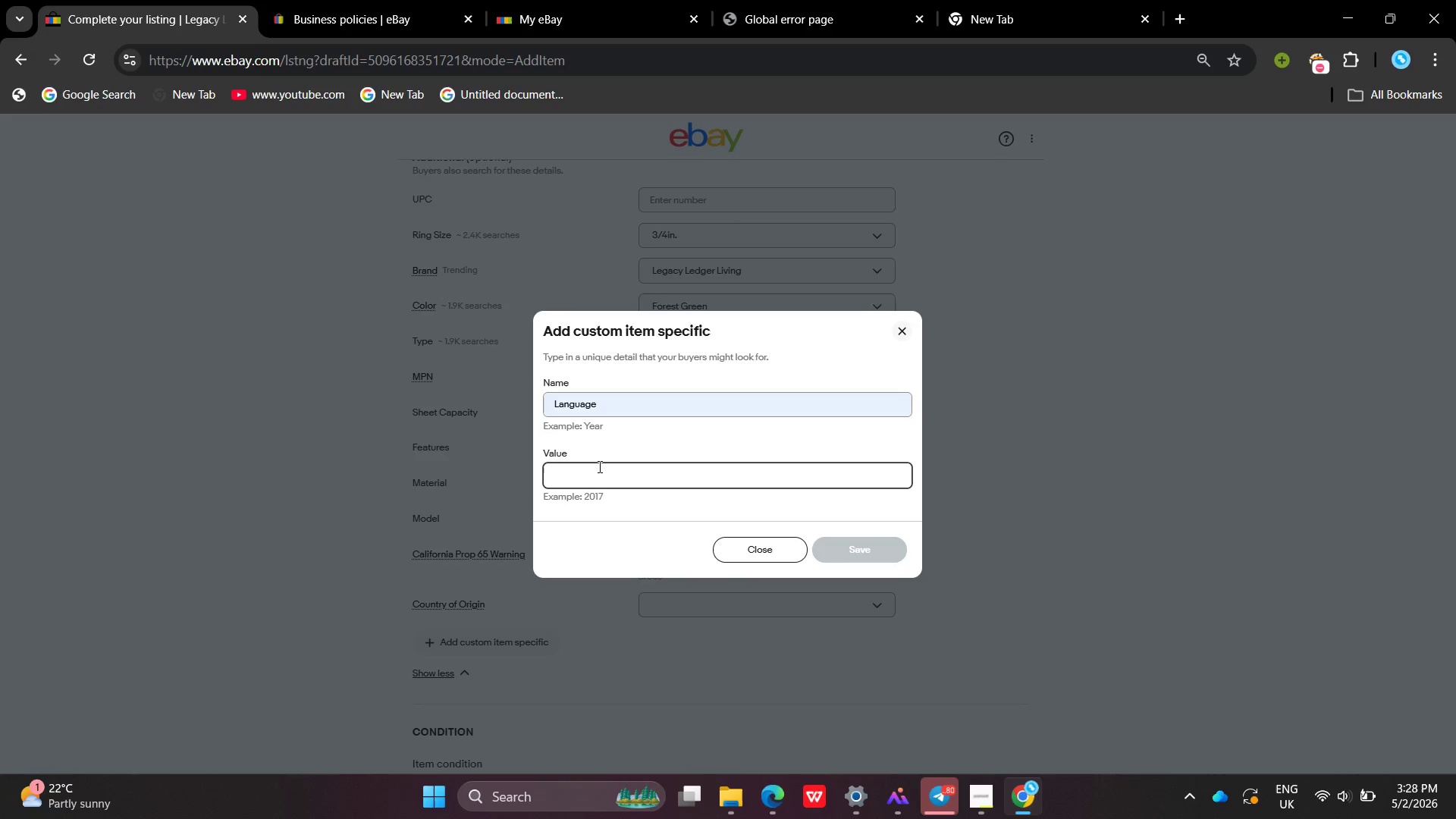 
key(Backspace)
 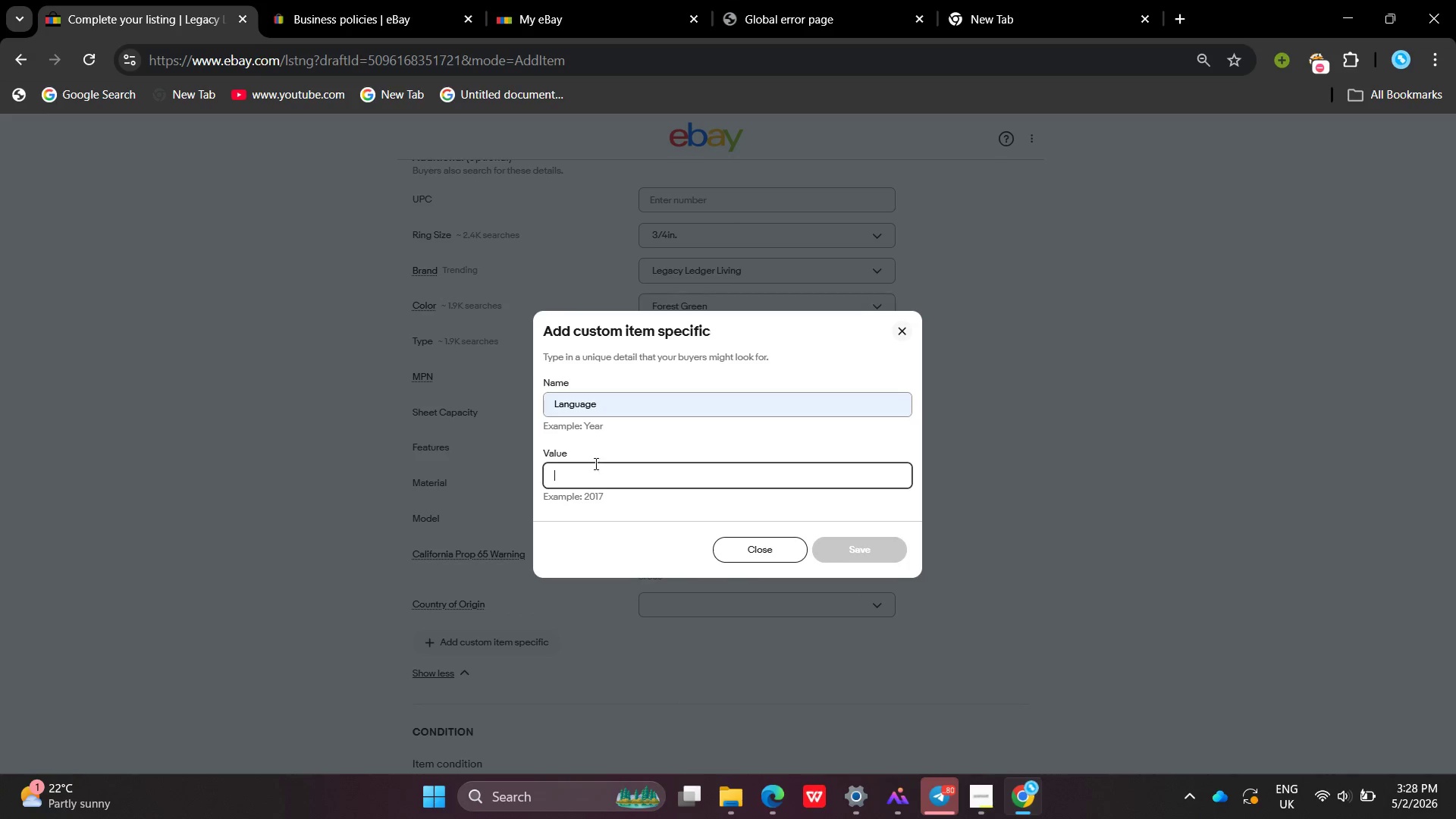 
key(Shift+ShiftLeft)
 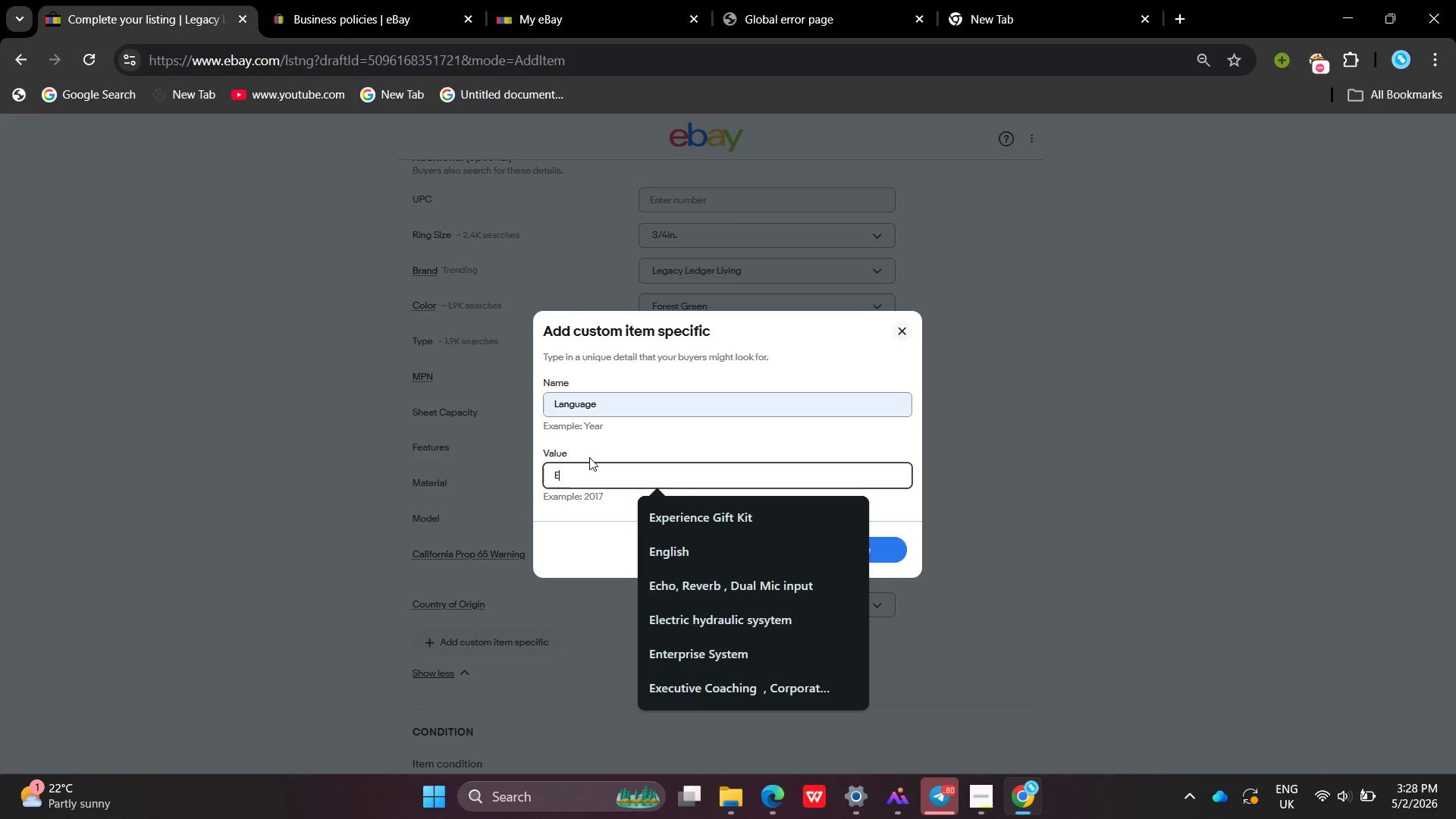 
key(Shift+E)
 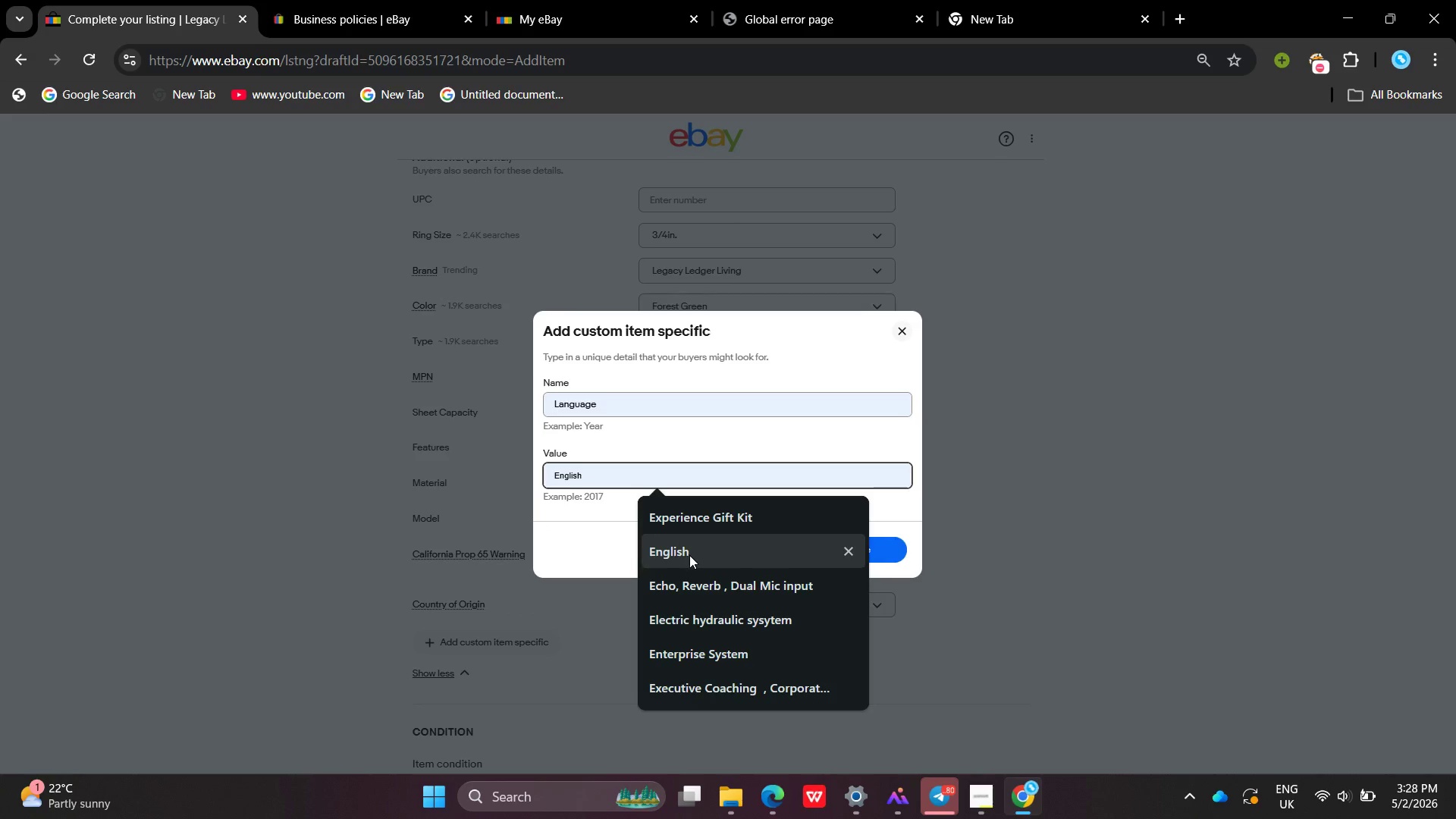 
left_click([689, 556])
 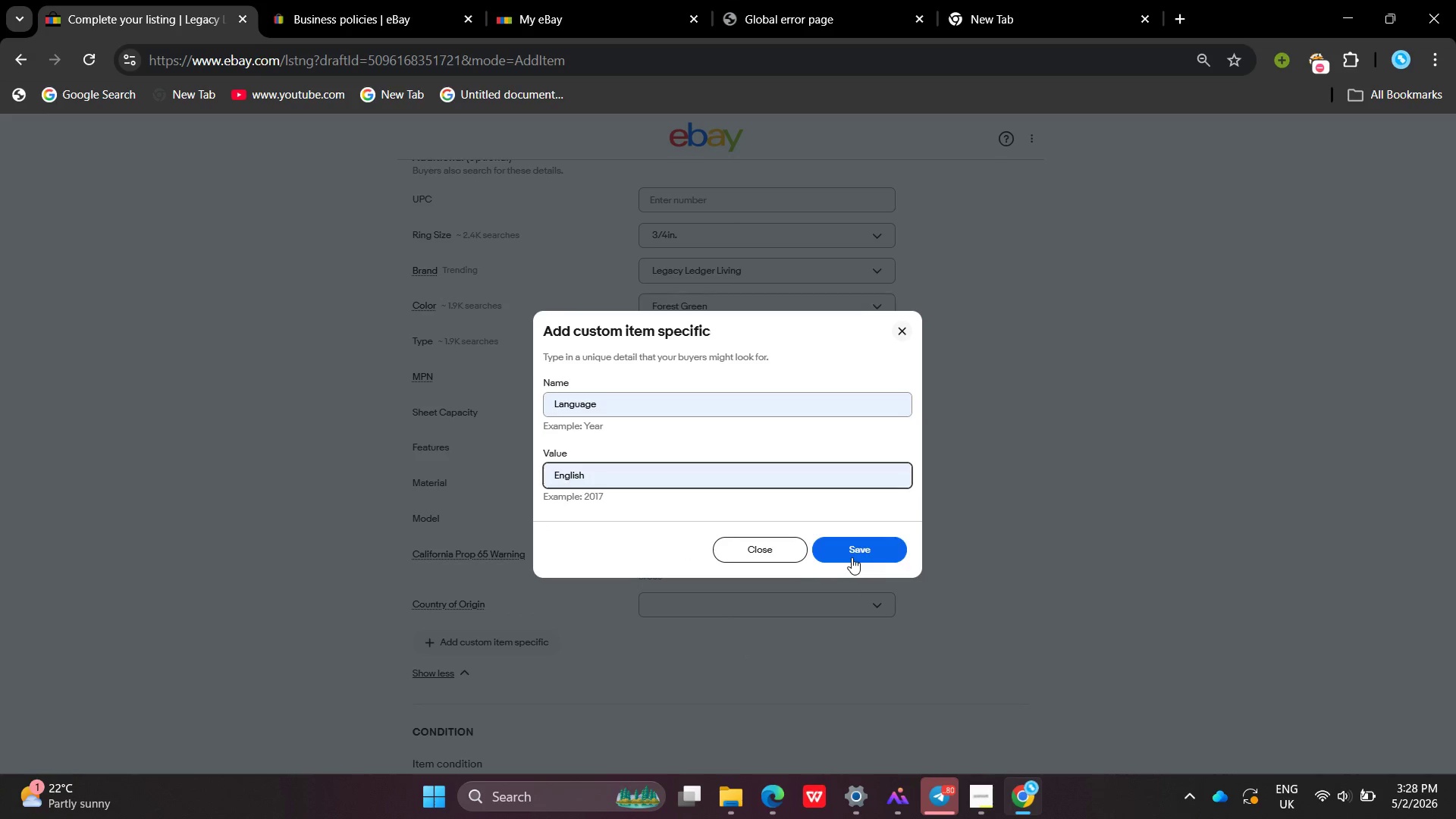 
left_click([852, 557])
 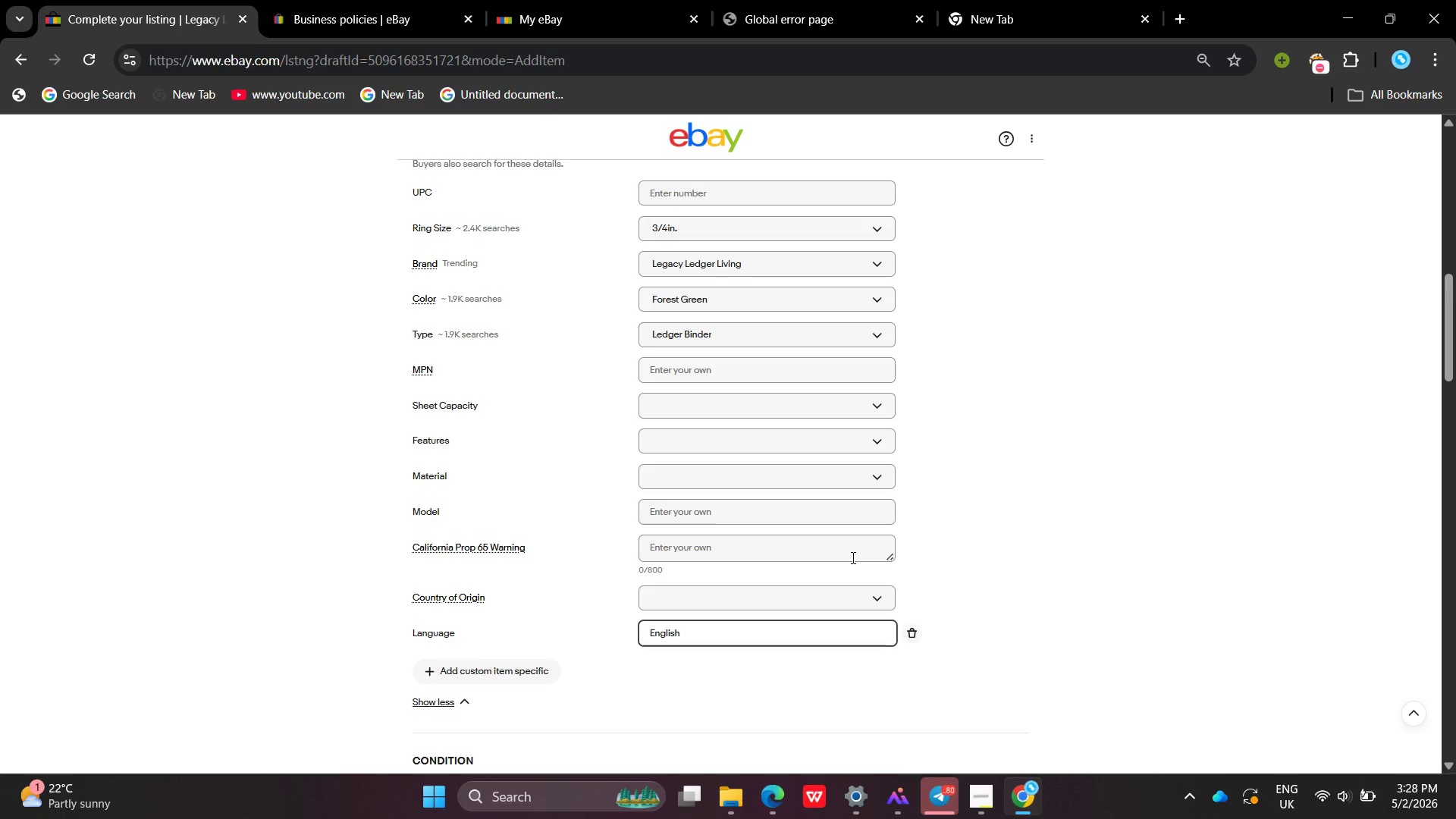 
left_click([522, 668])
 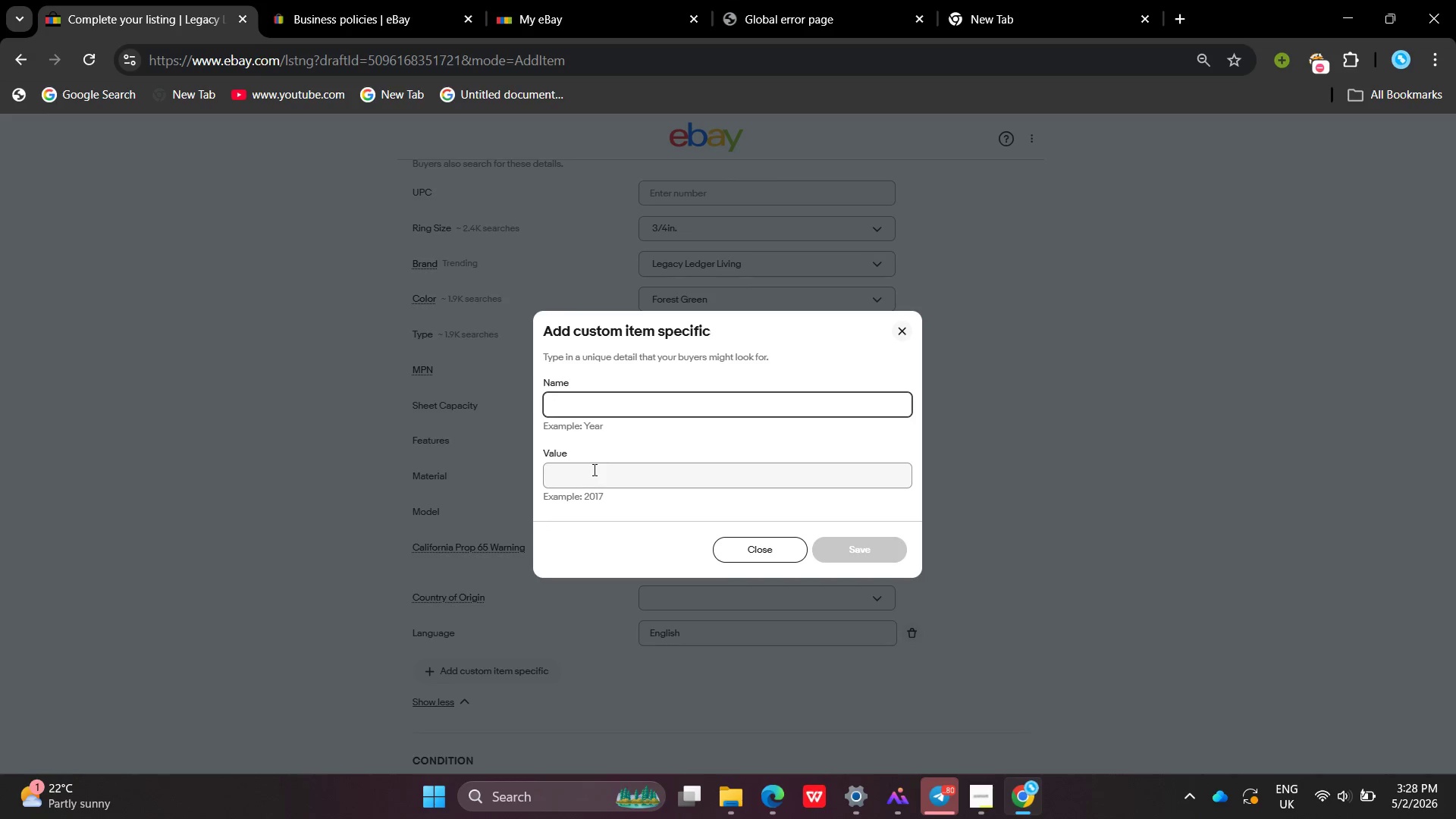 
type(State )
 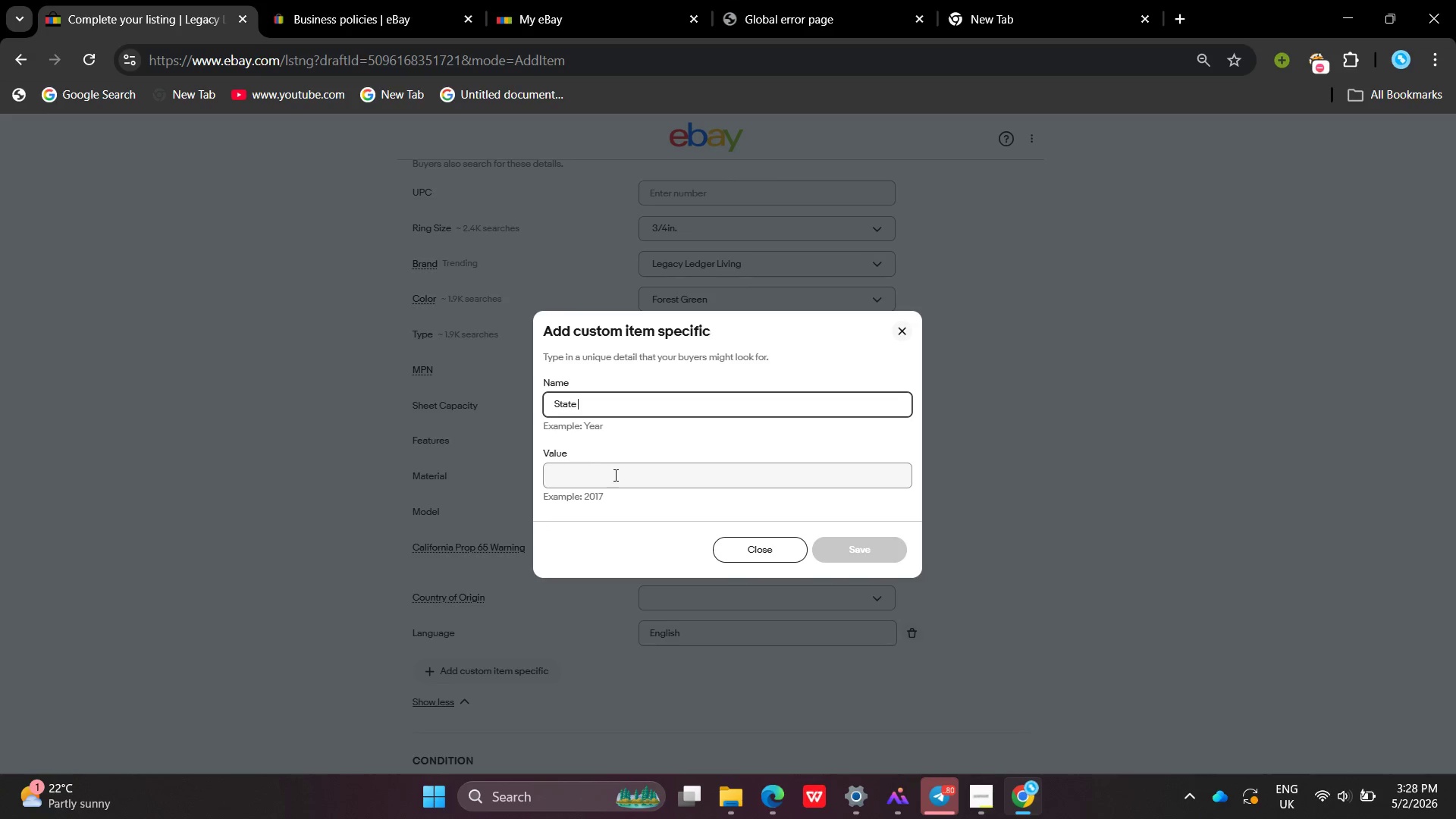 
left_click([614, 475])
 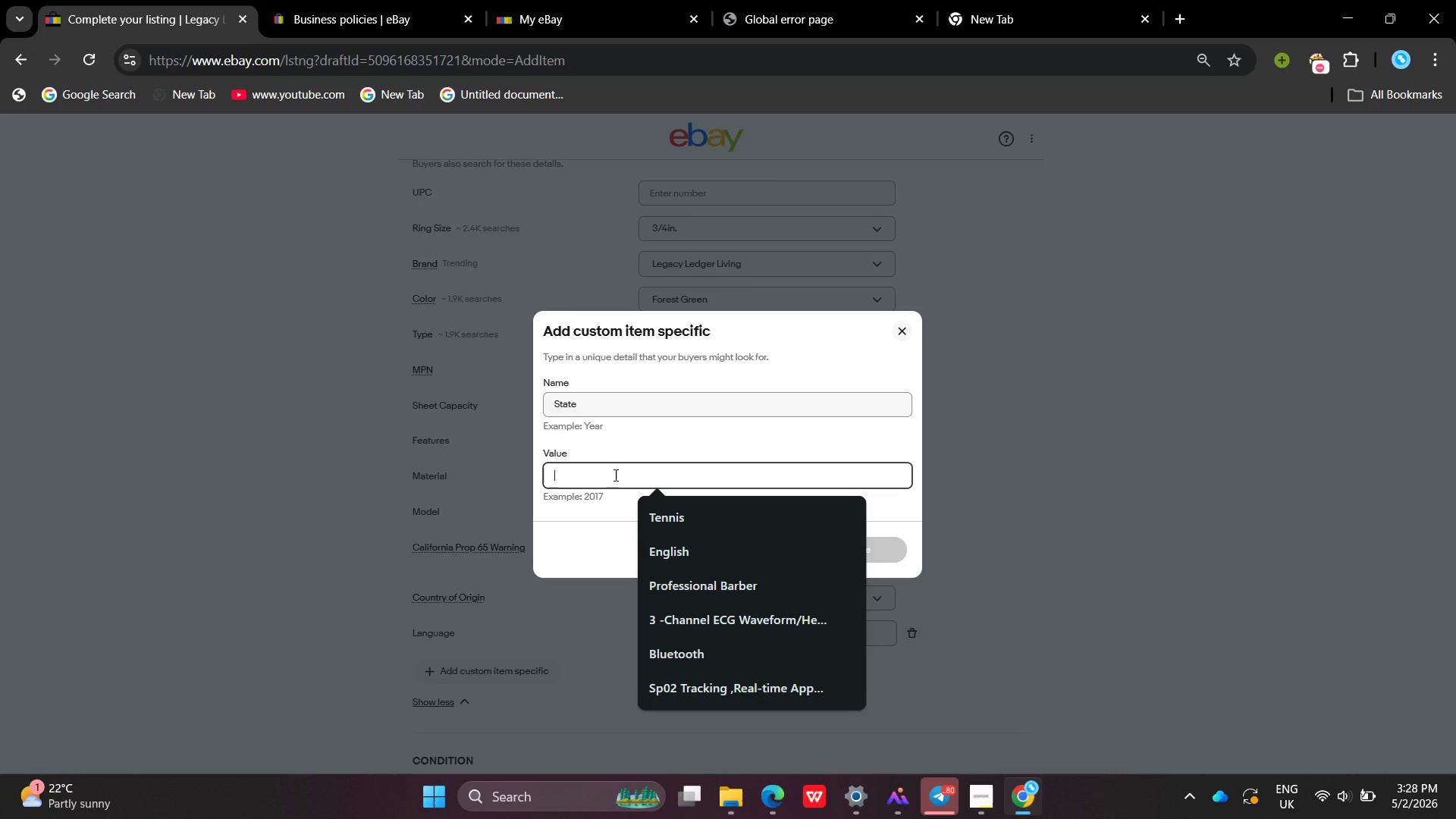 
type(Florida)
 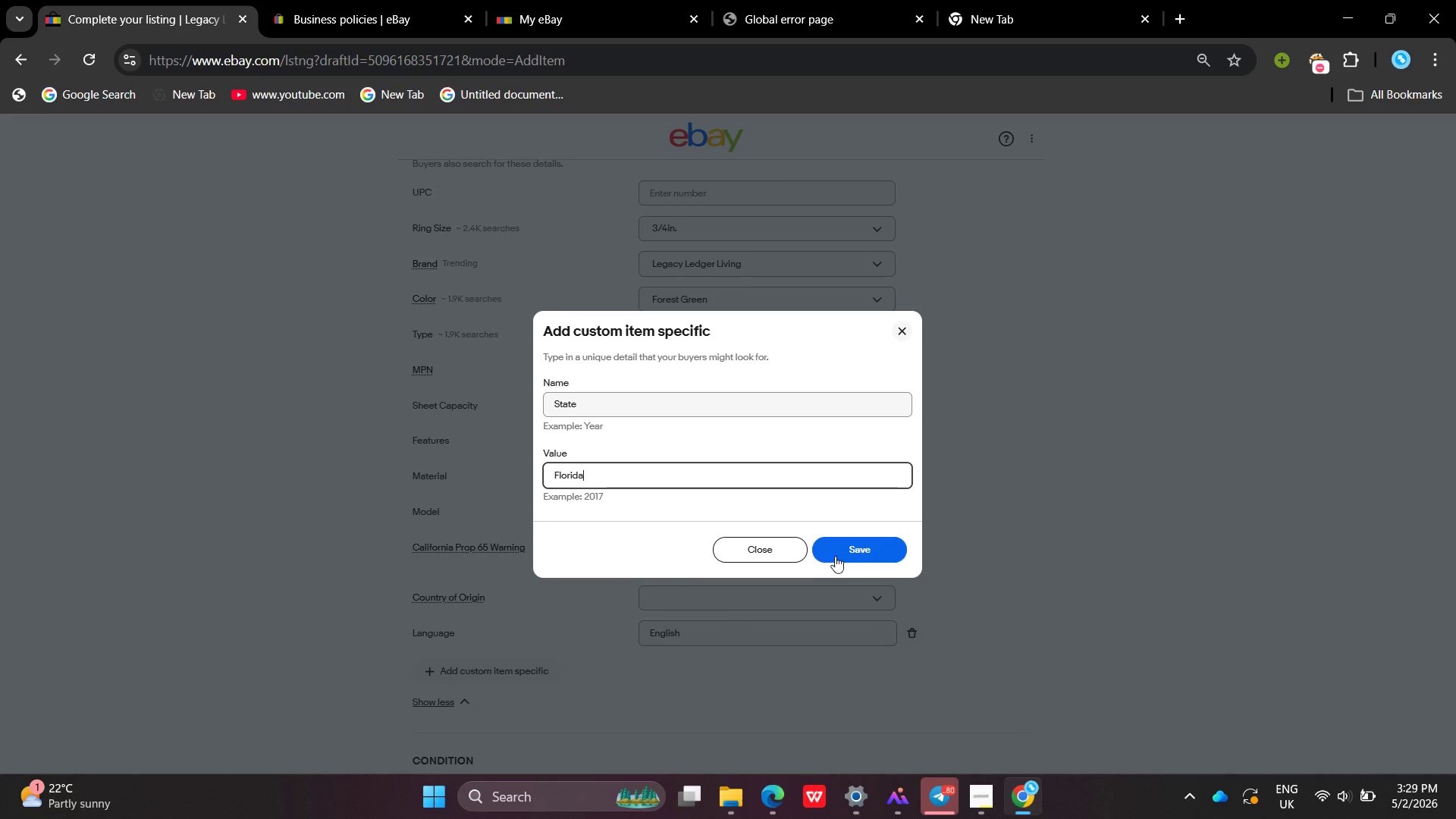 
left_click([835, 556])
 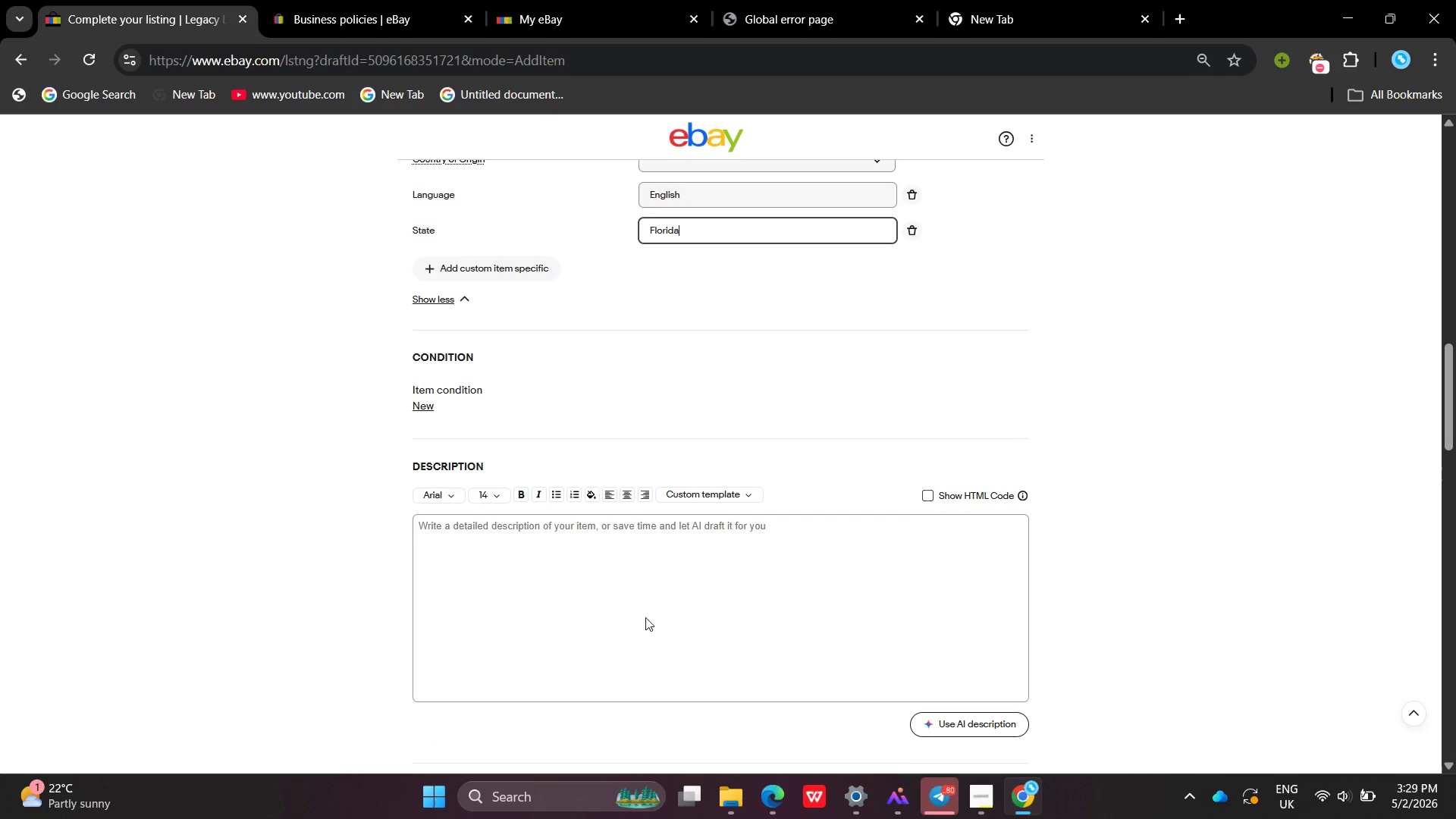 
left_click([645, 617])
 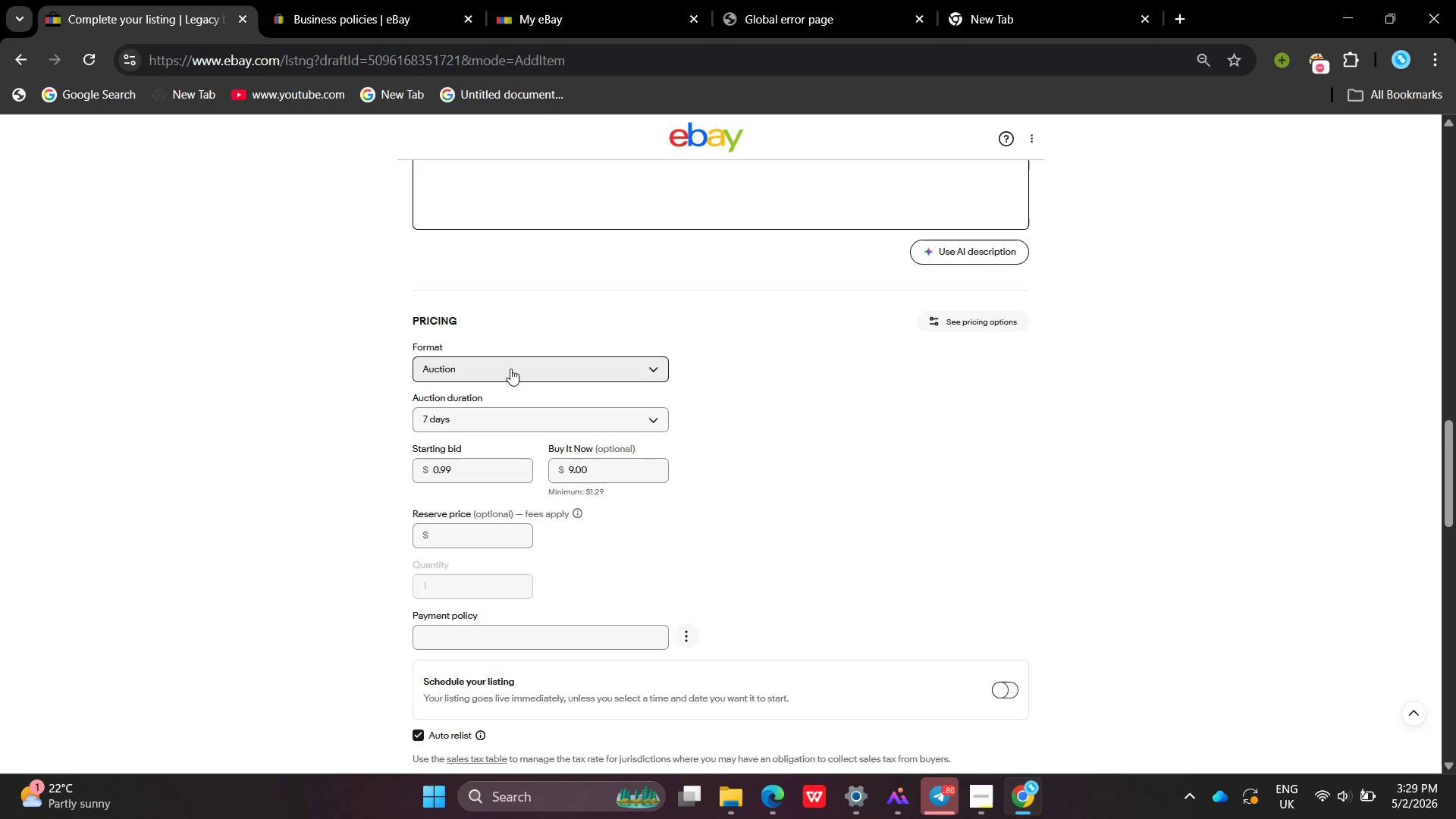 
left_click([510, 368])
 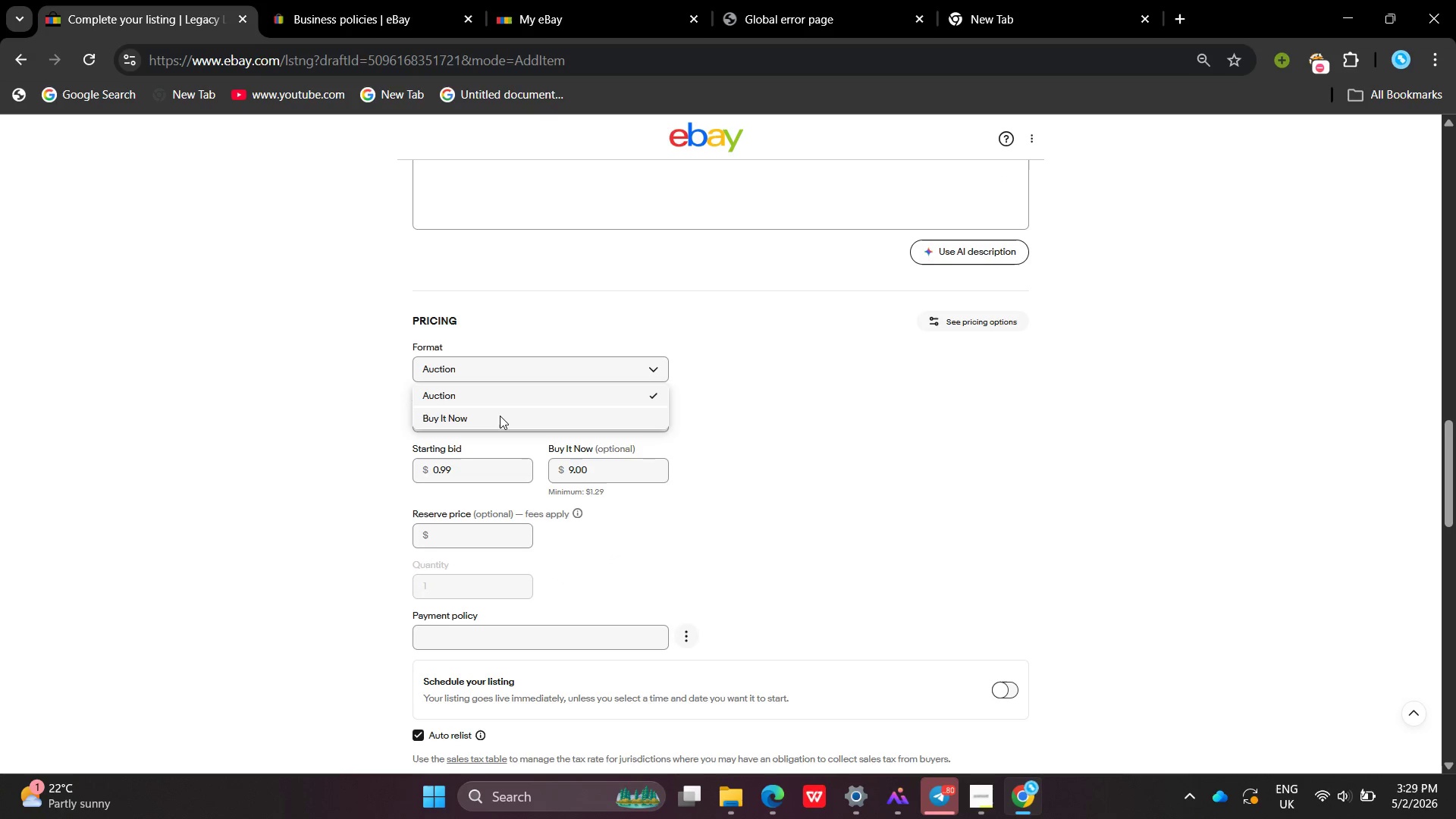 
left_click([500, 416])
 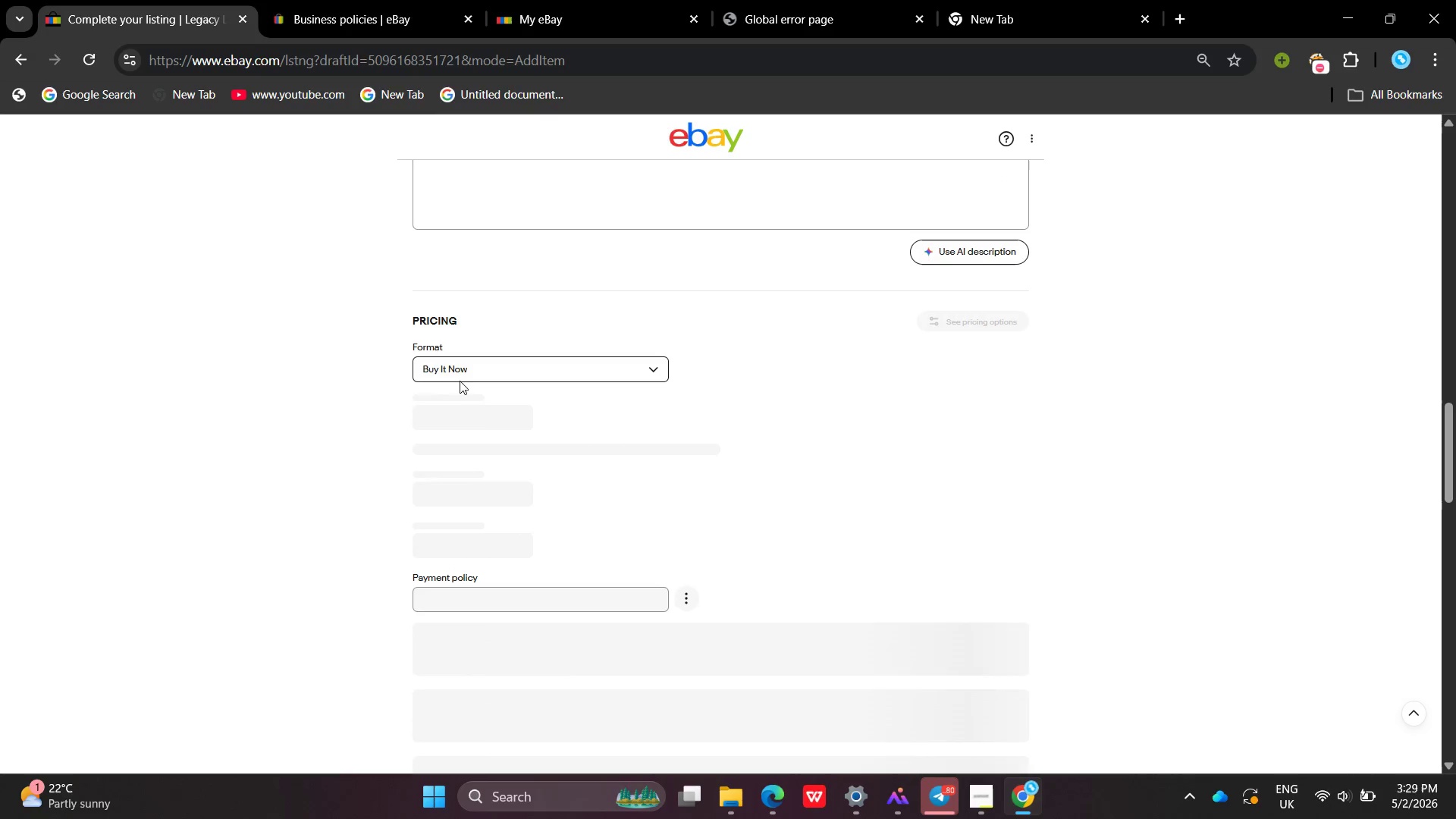 
mouse_move([457, 407])
 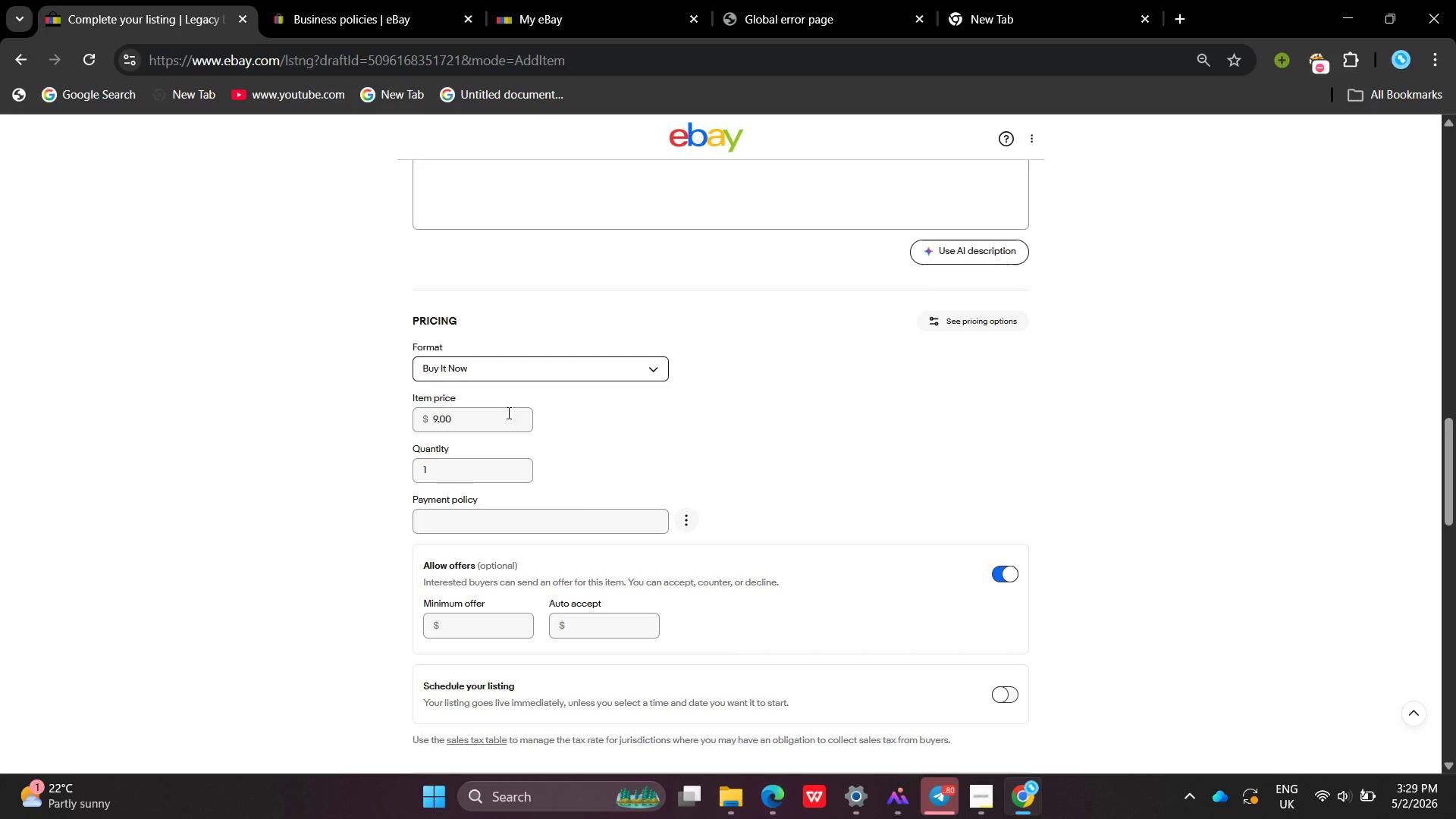 
left_click([507, 413])
 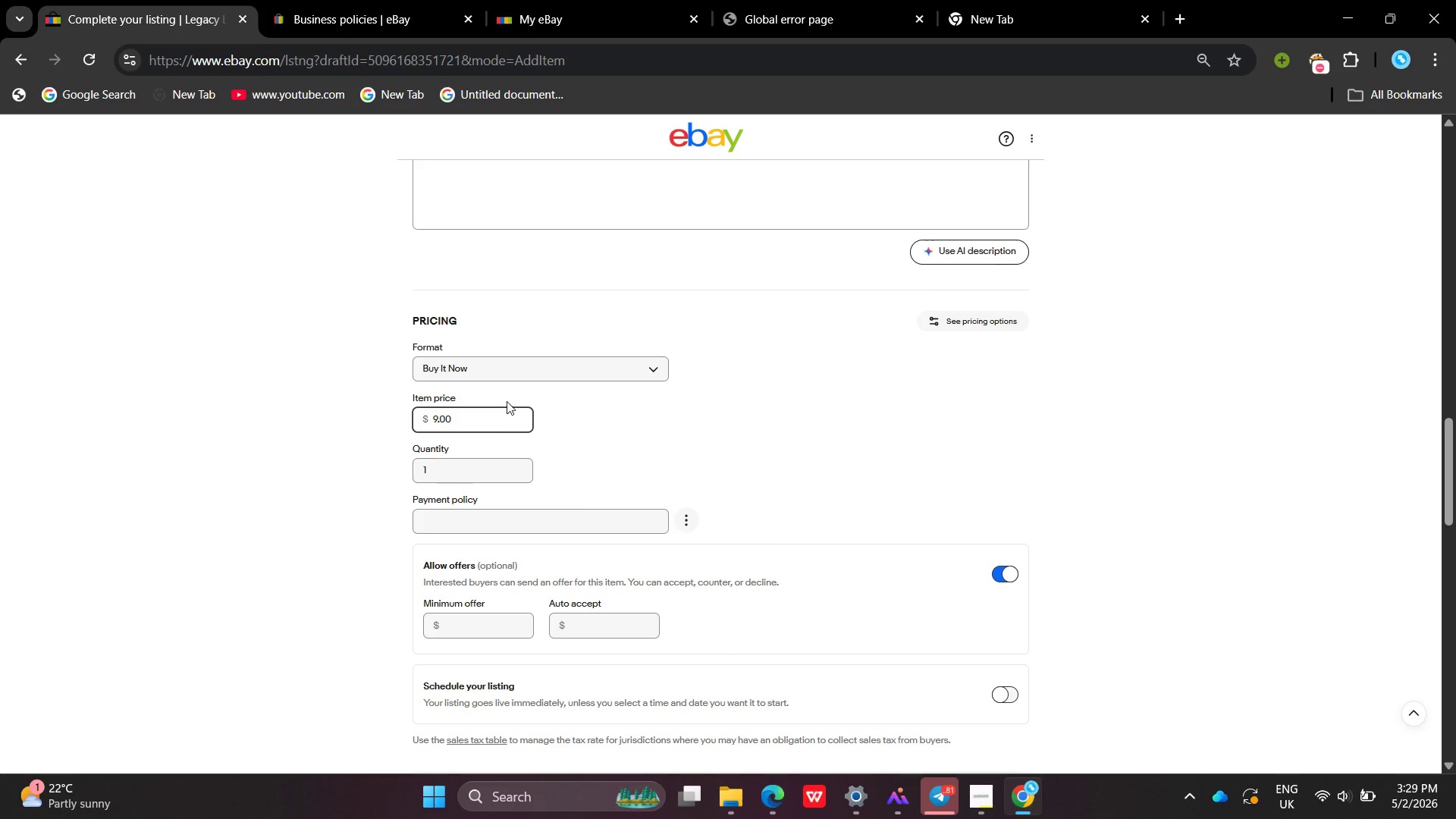 
key(Backspace)
 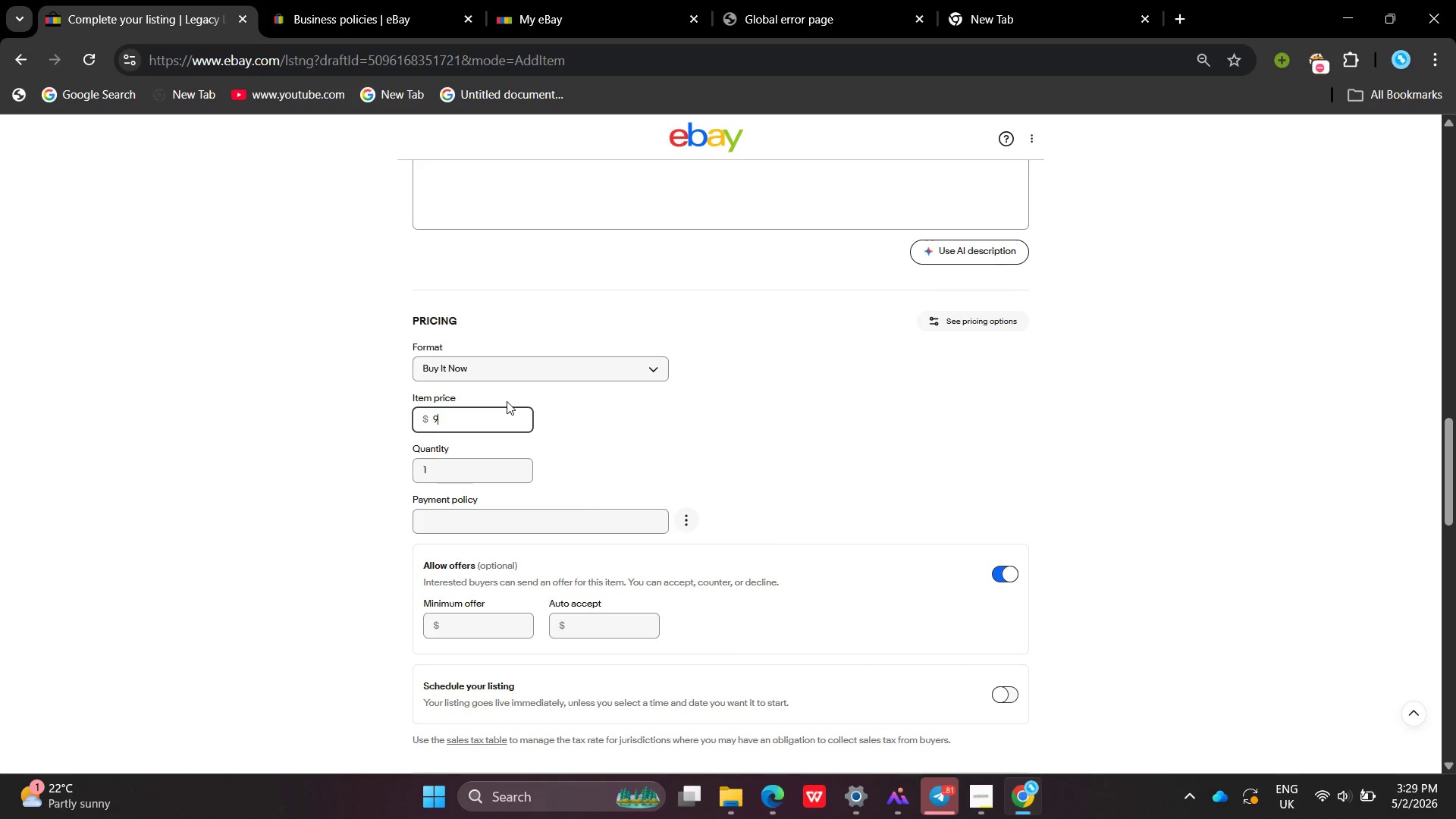 
key(Backspace)
 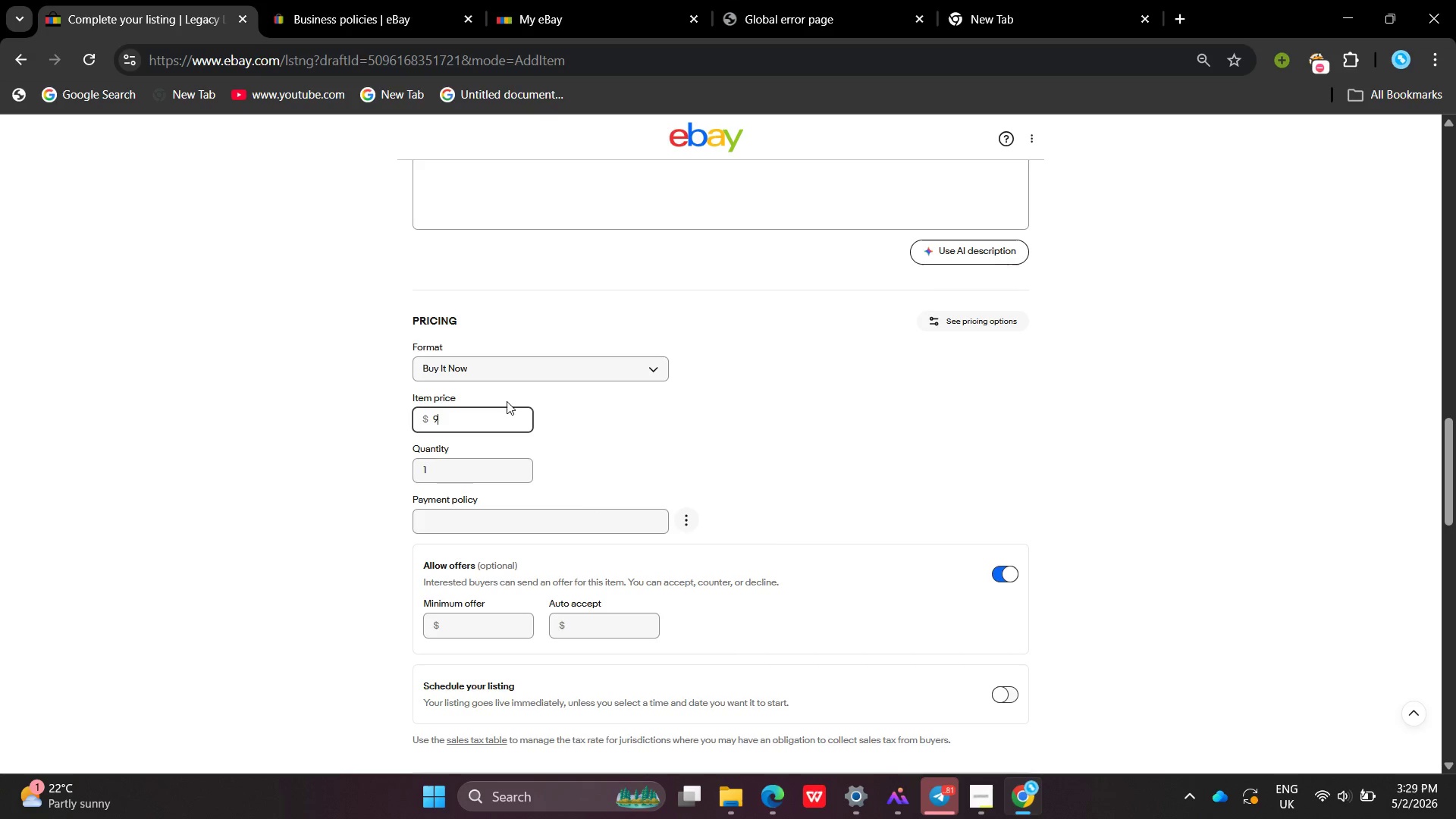 
key(Backspace)
 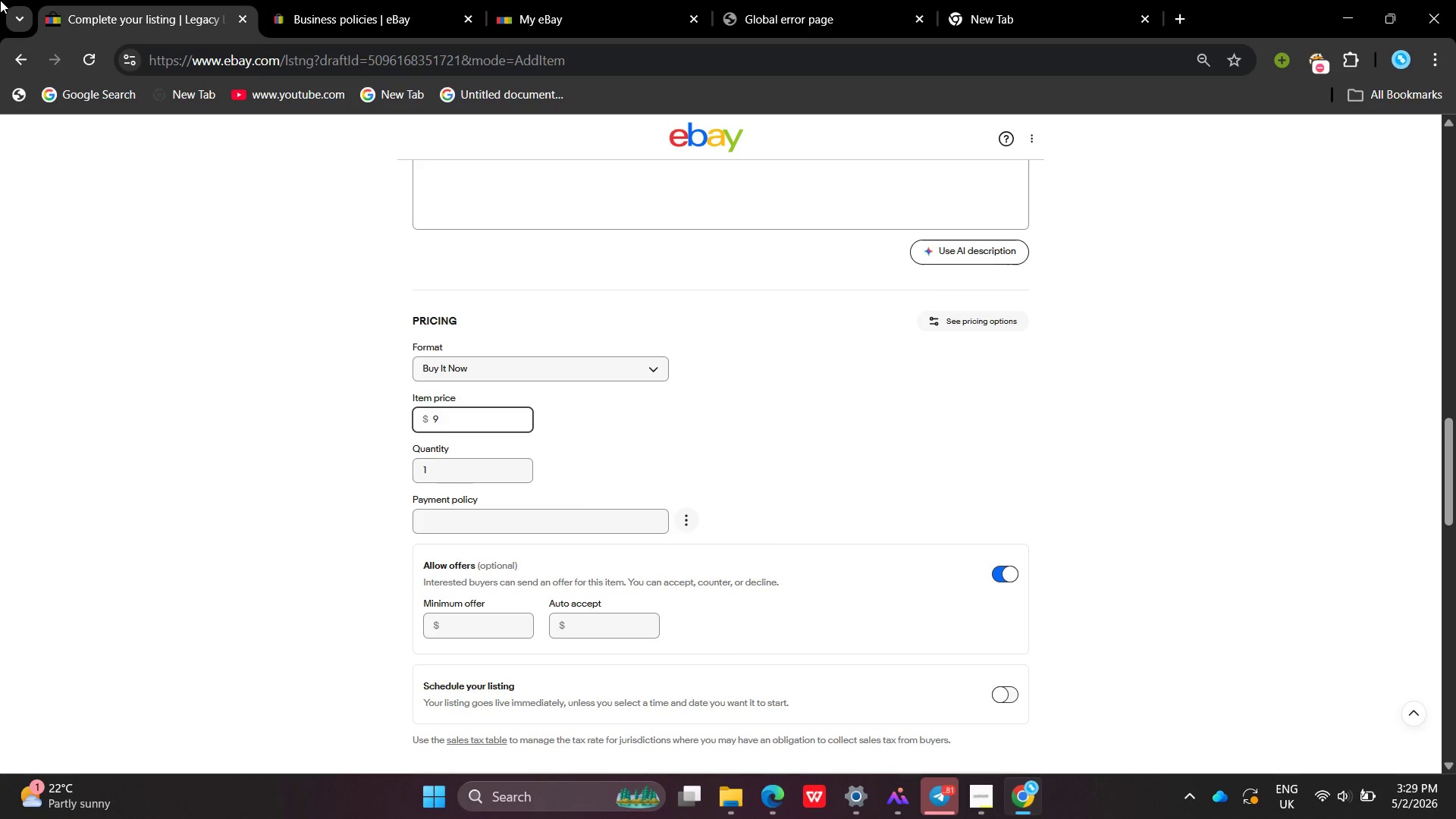 
key(Backspace)
type(115.)
 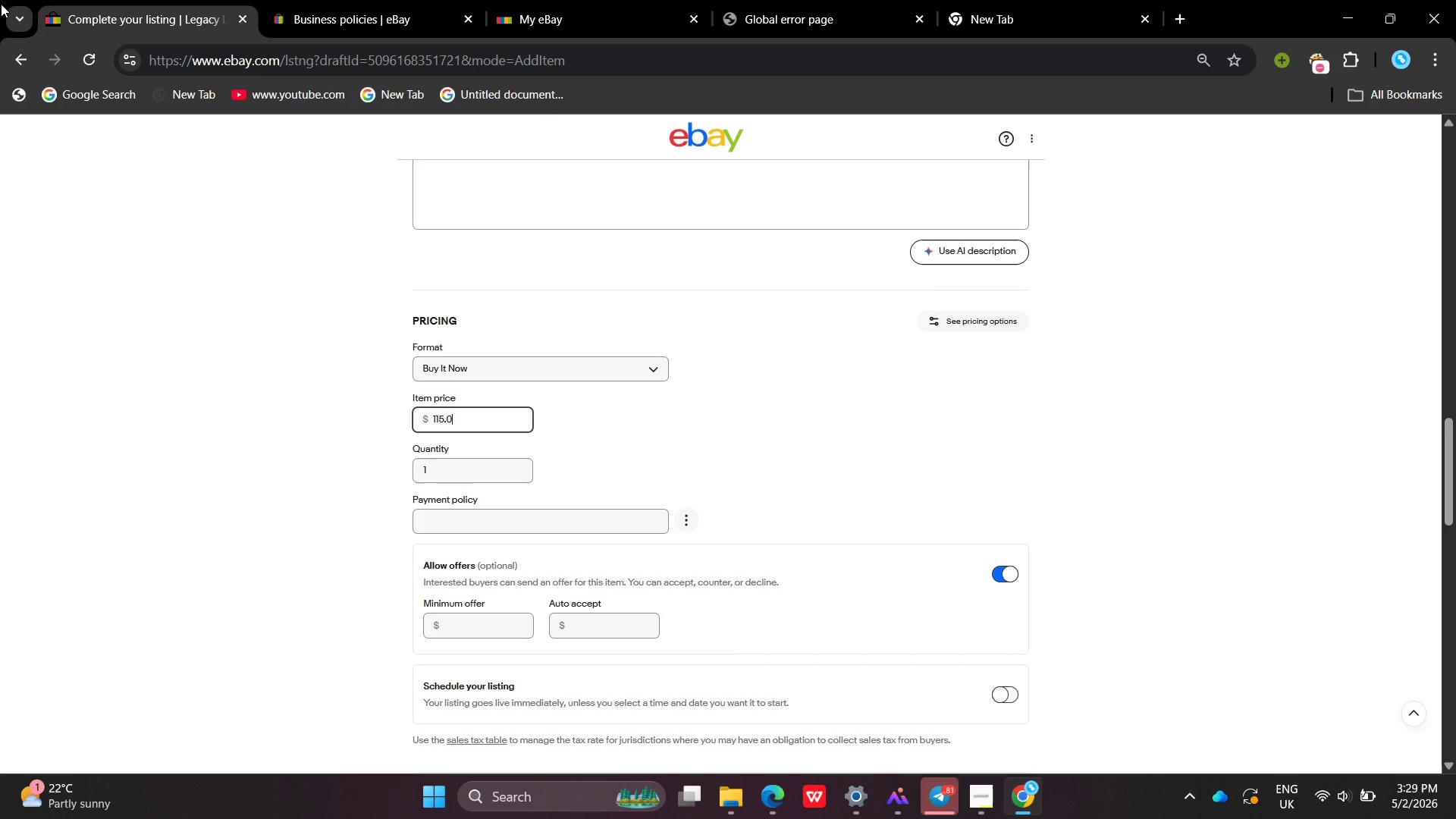 
type(00)
 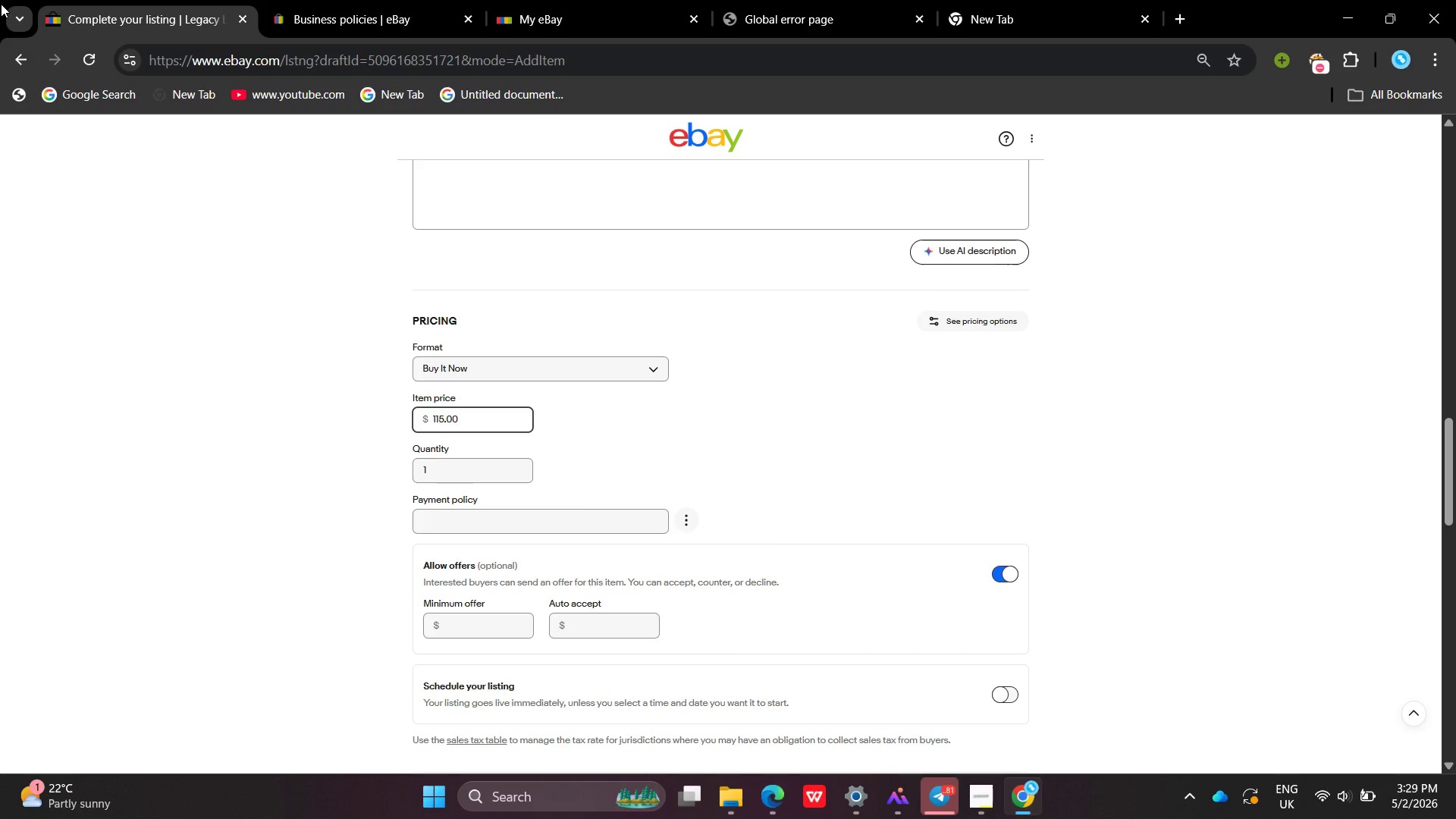 
scroll: coordinate [1, 4], scroll_direction: down, amount: 2.0
 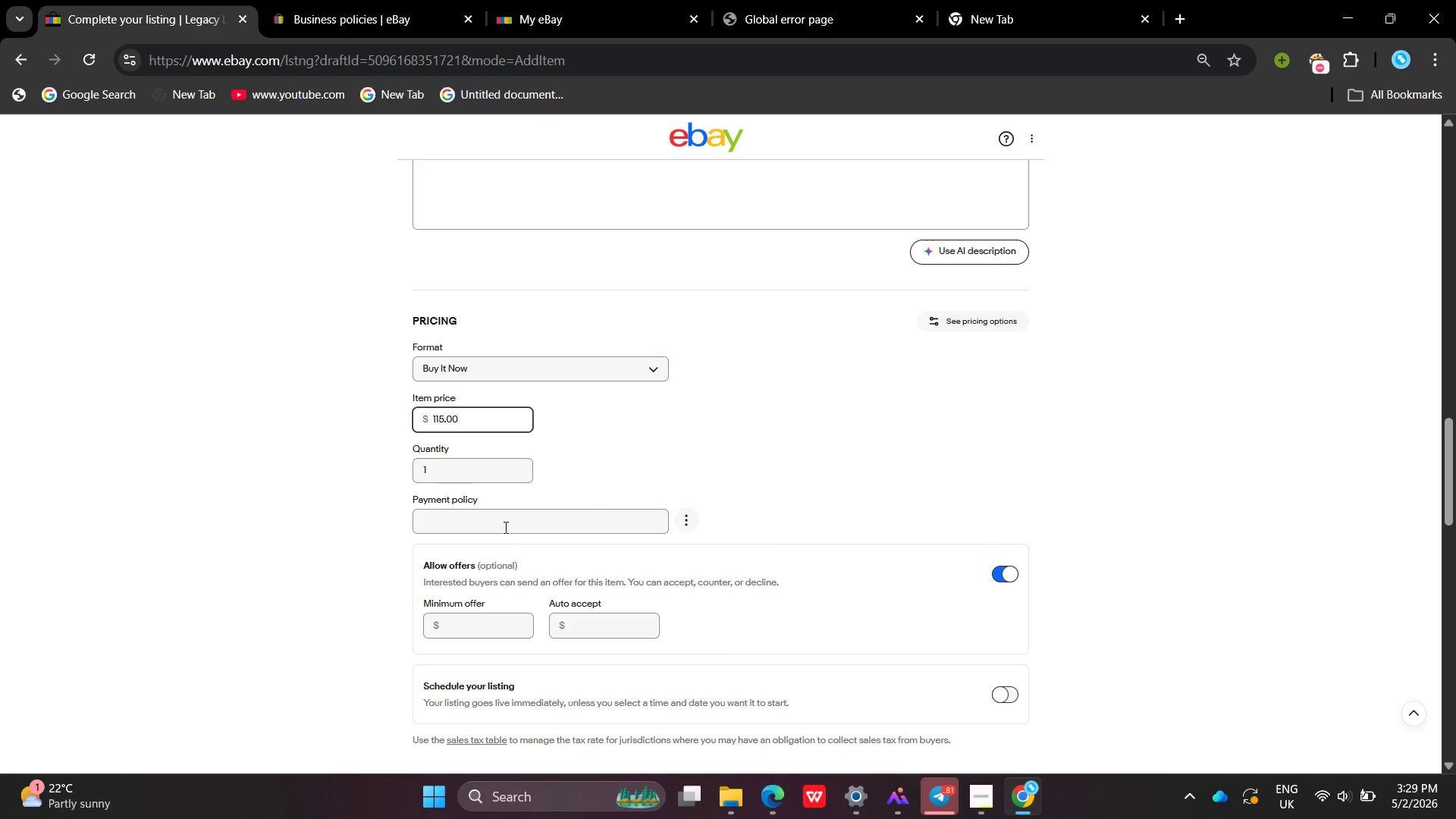 
left_click([505, 526])
 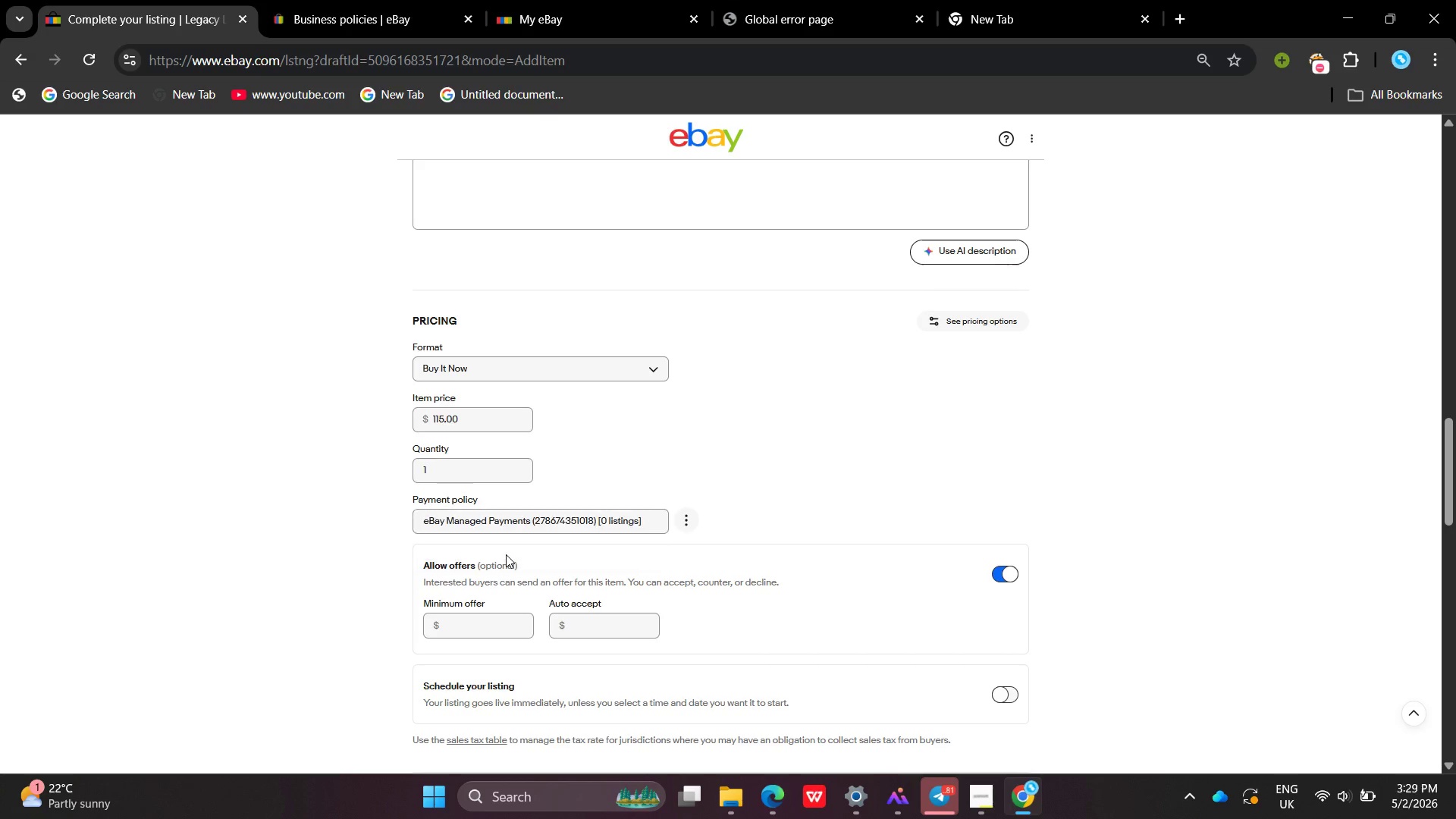 
left_click([506, 554])
 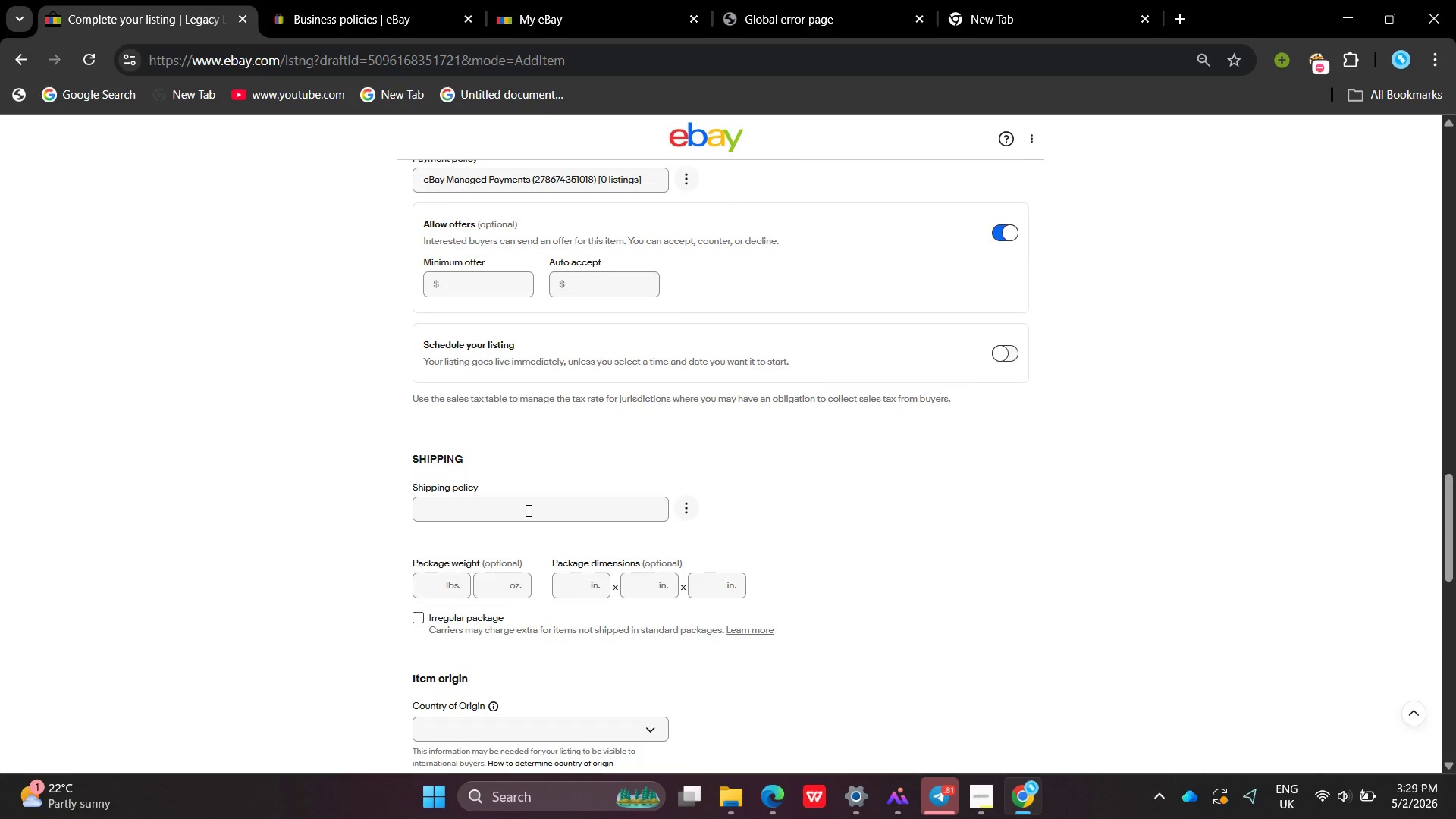 
left_click([527, 510])
 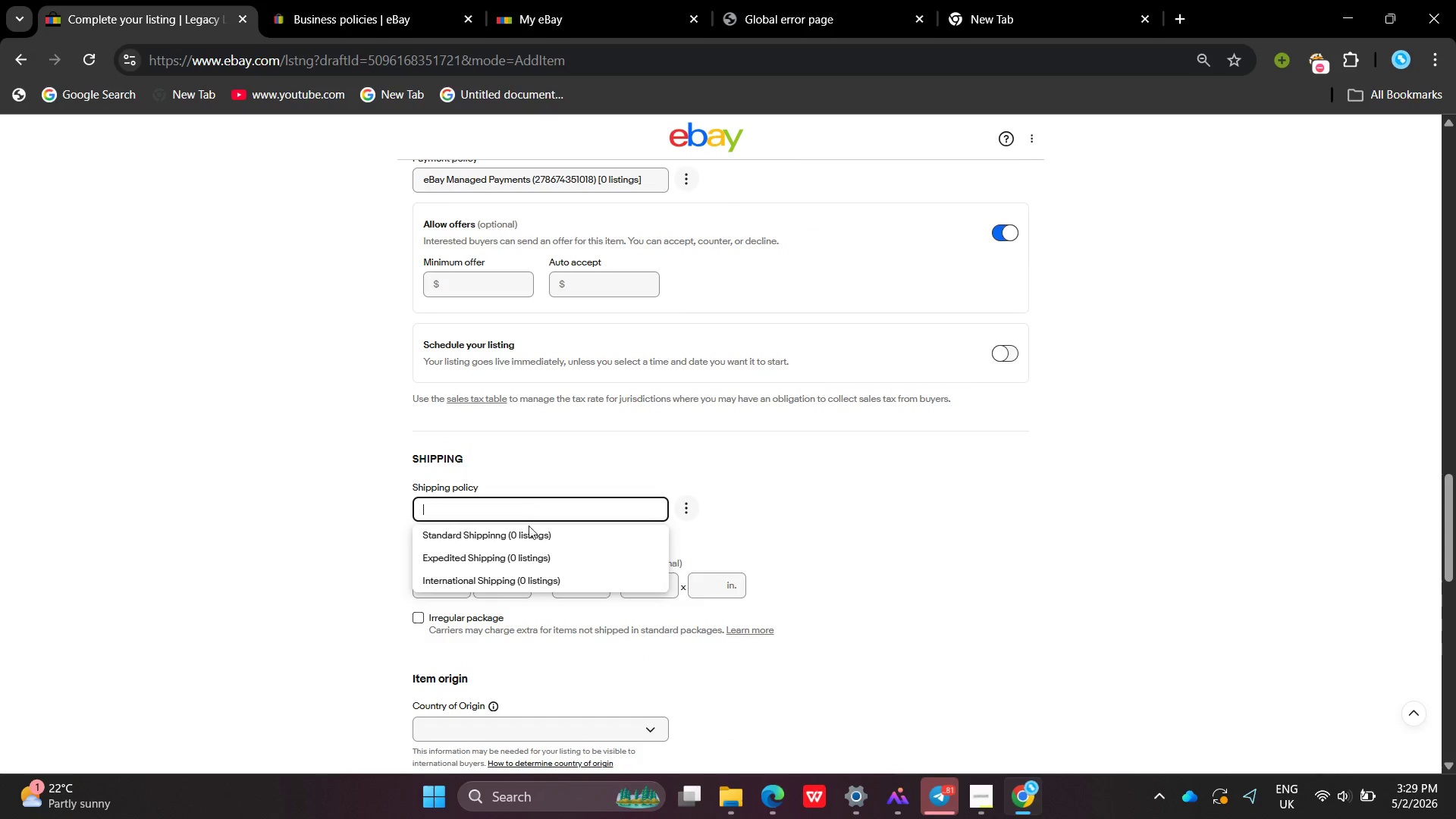 
left_click([529, 535])
 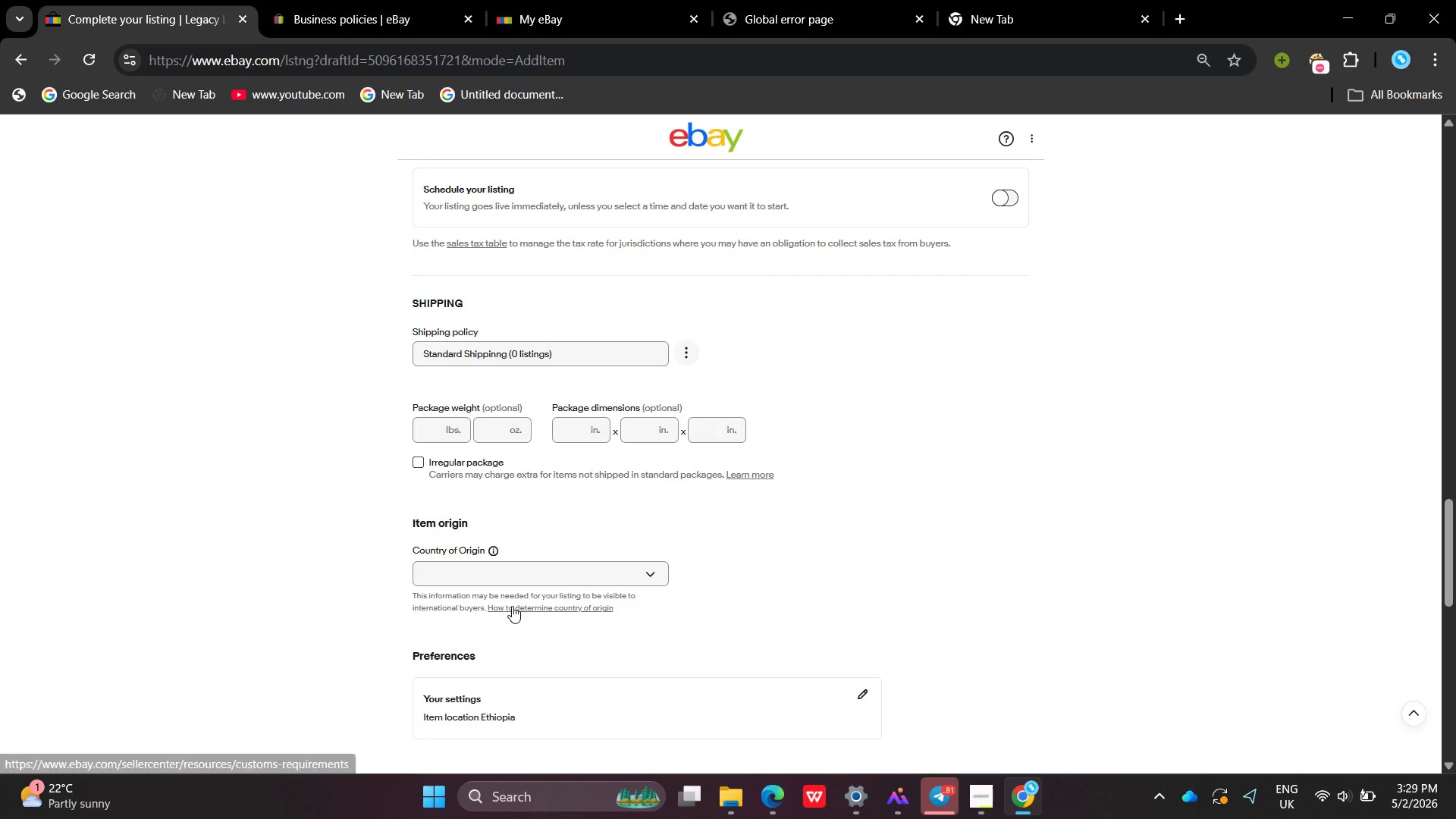 
left_click_drag(start_coordinate=[533, 548], to_coordinate=[520, 588])
 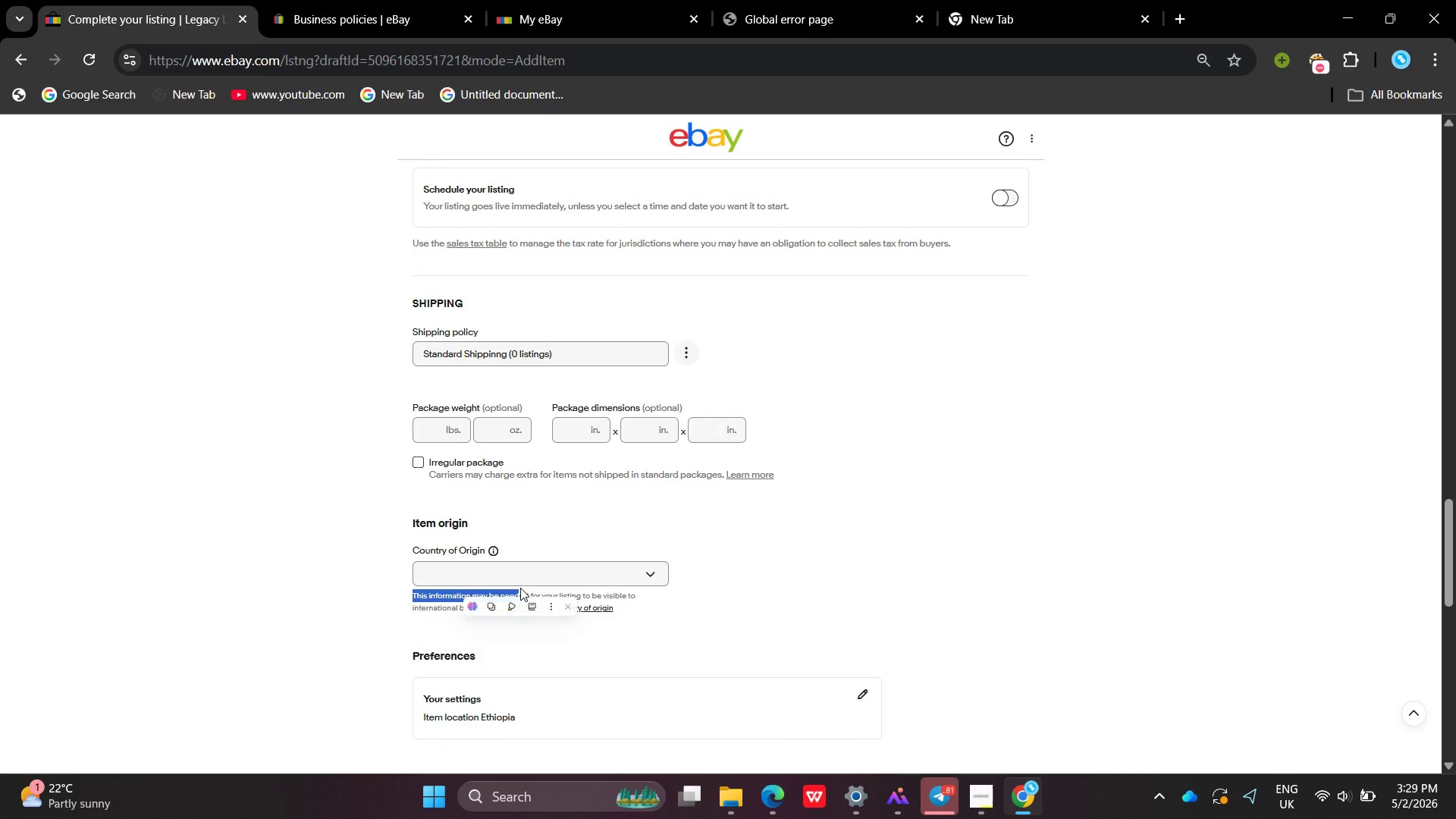 
left_click_drag(start_coordinate=[520, 588], to_coordinate=[526, 582])
 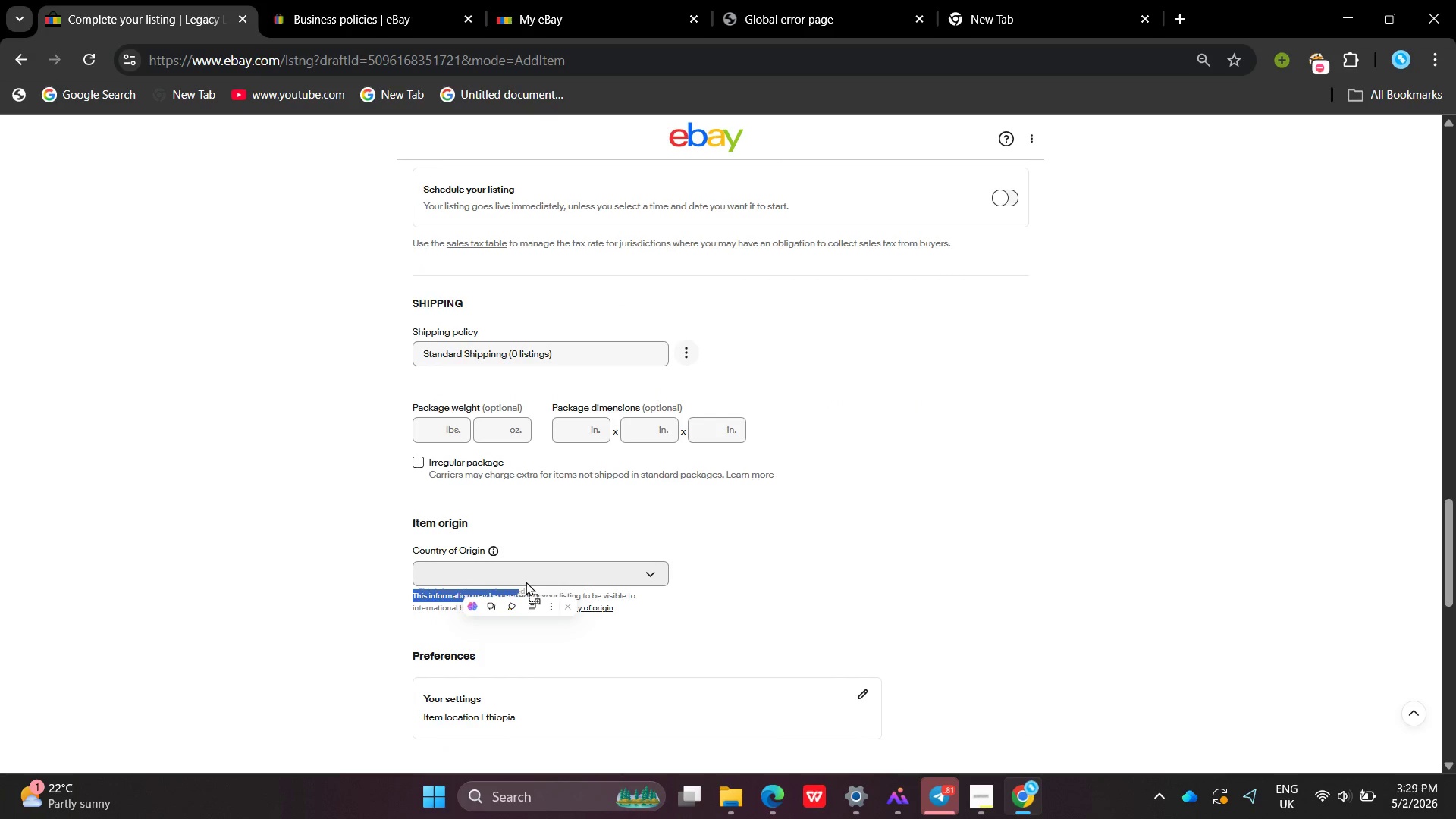 
left_click([526, 582])
 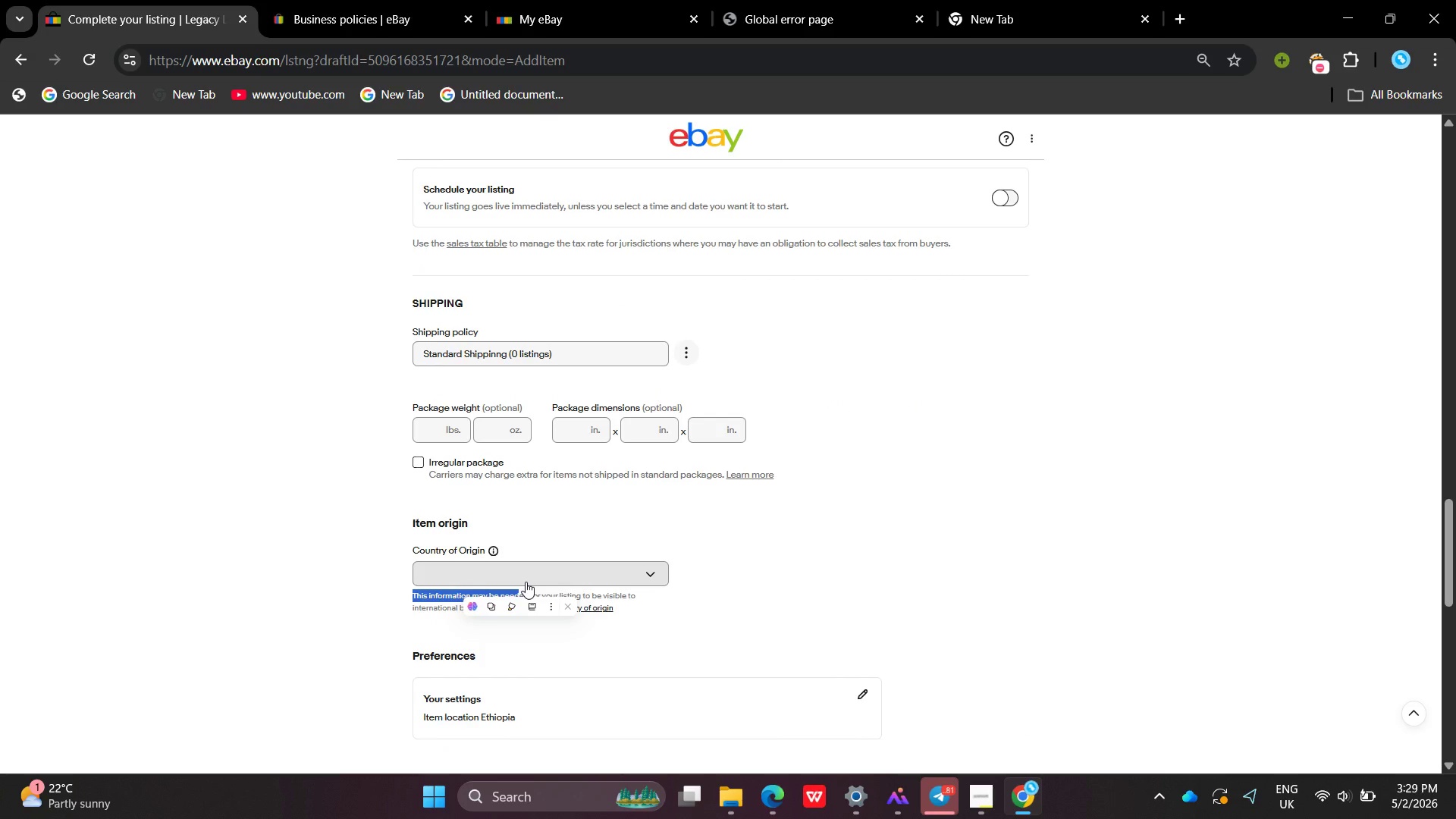 
left_click([526, 582])
 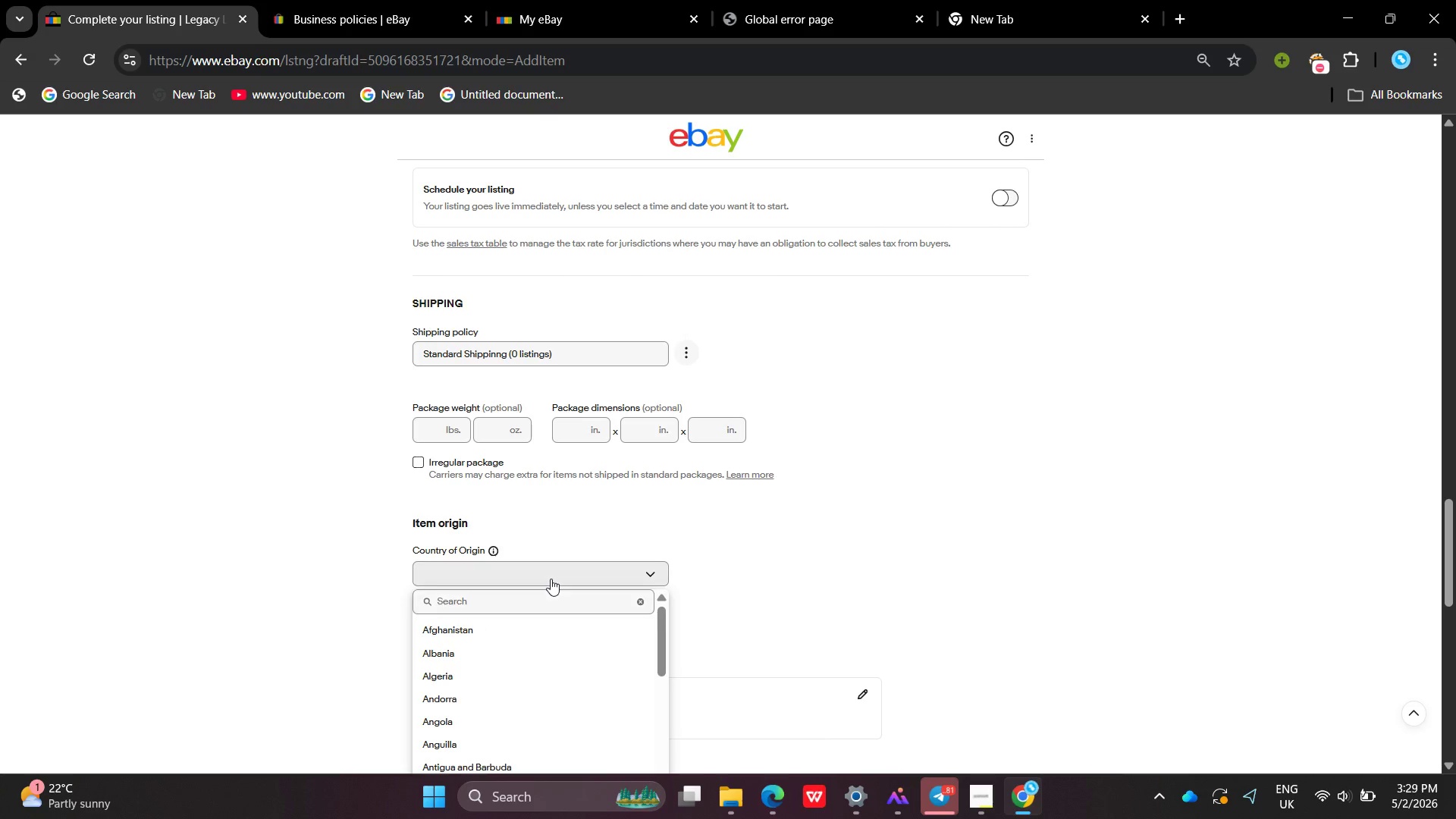 
left_click([551, 579])
 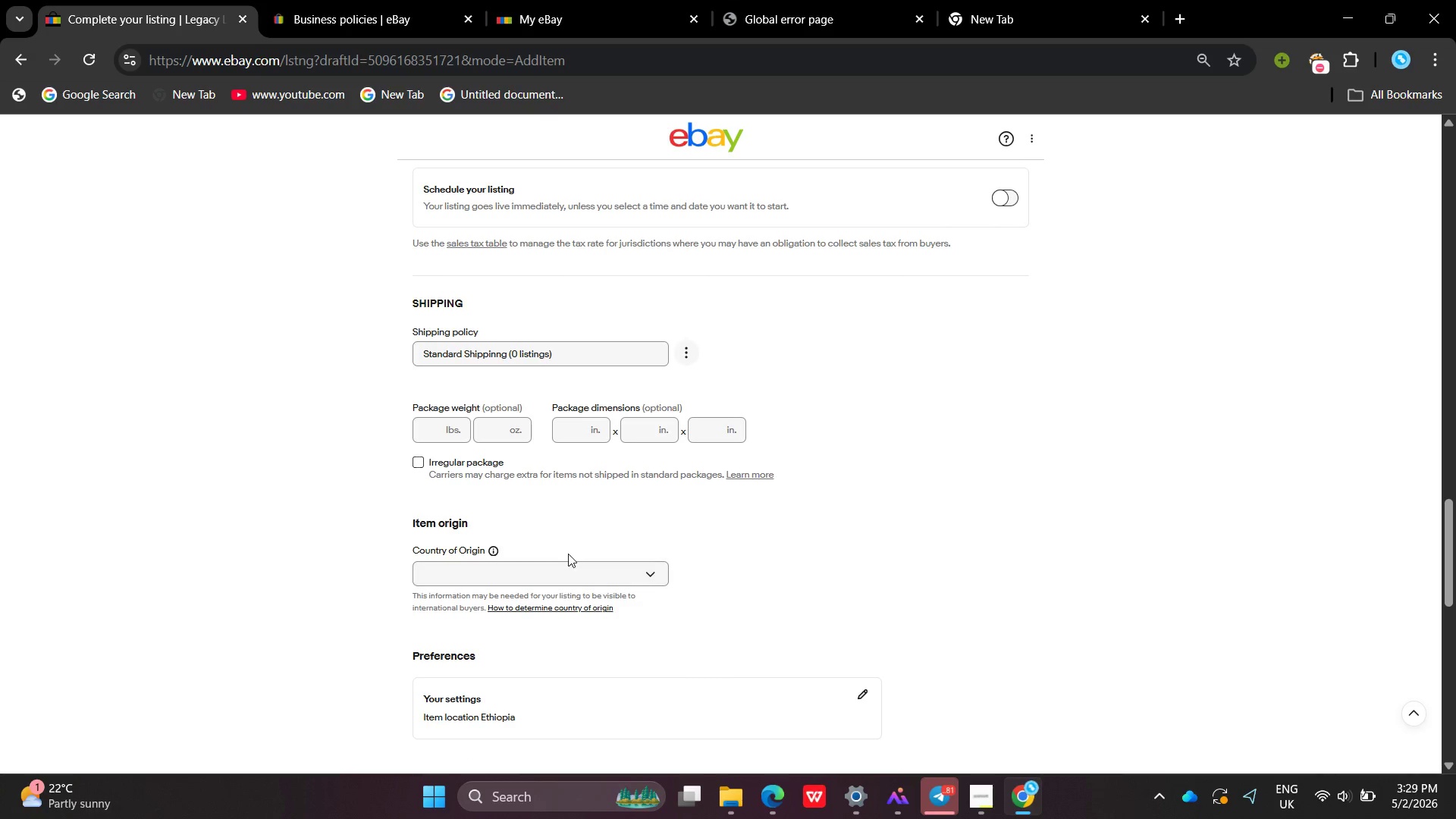 
left_click_drag(start_coordinate=[568, 554], to_coordinate=[565, 581])
 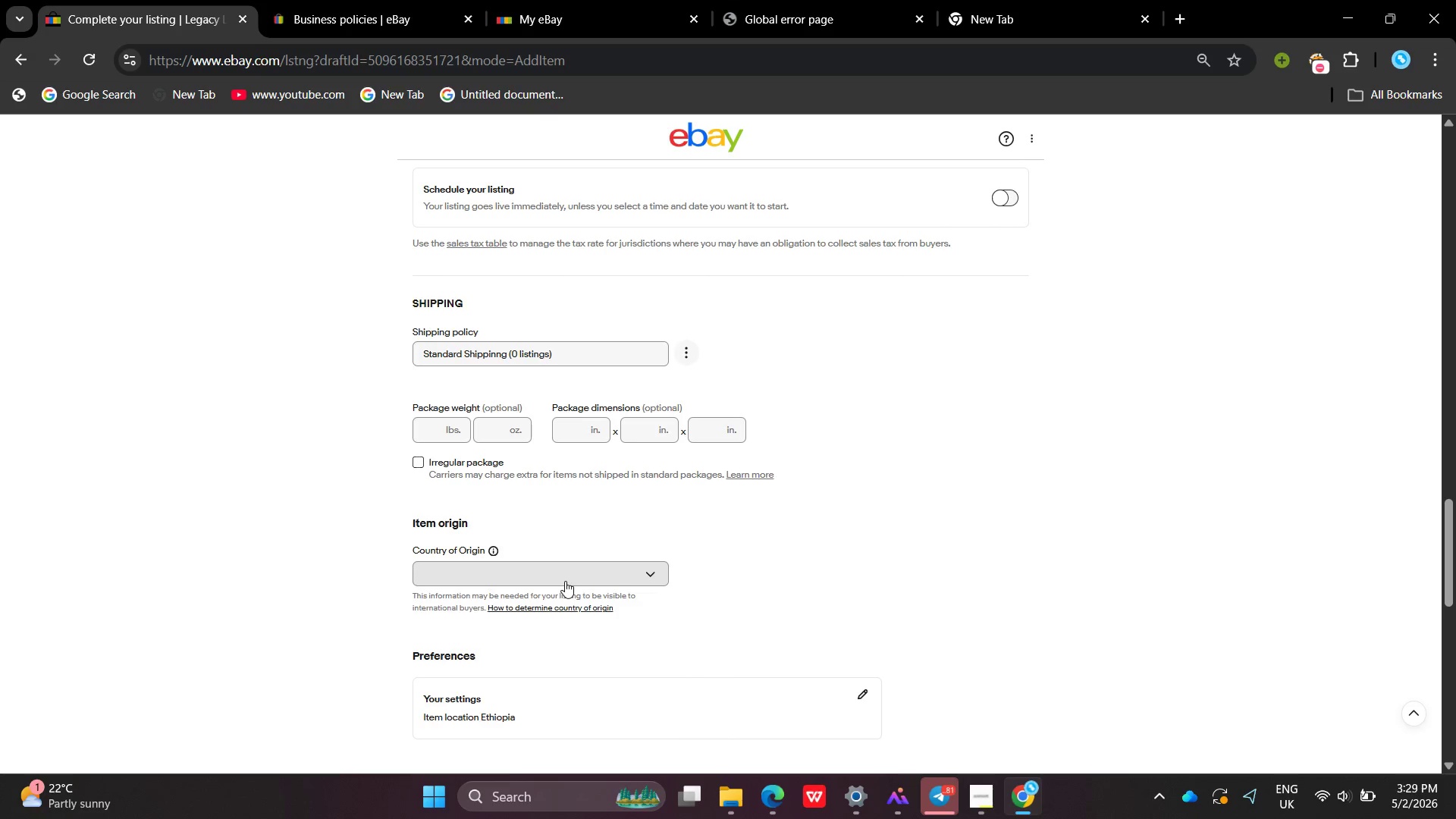 
left_click([565, 581])
 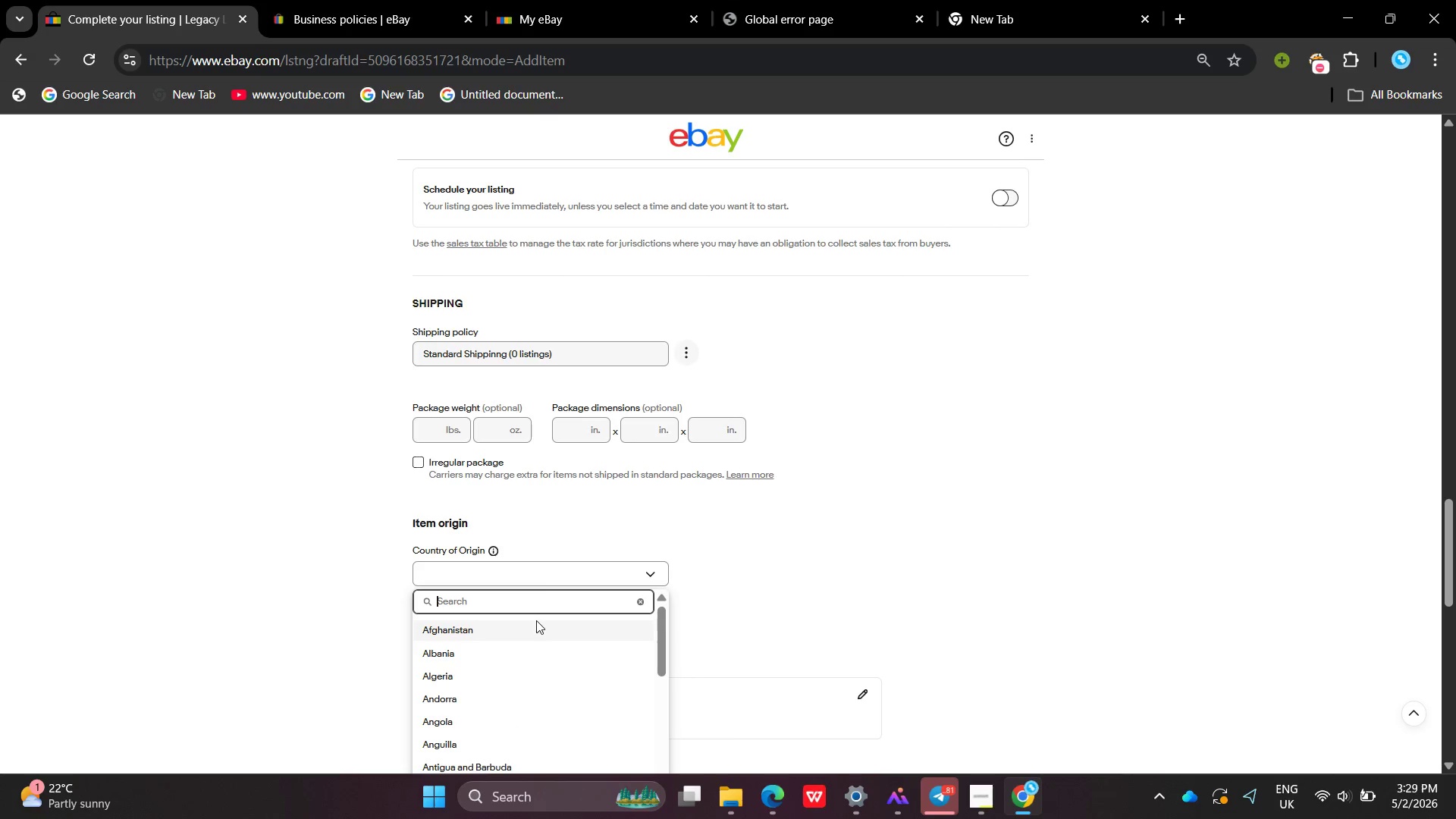 
type(Uni)
 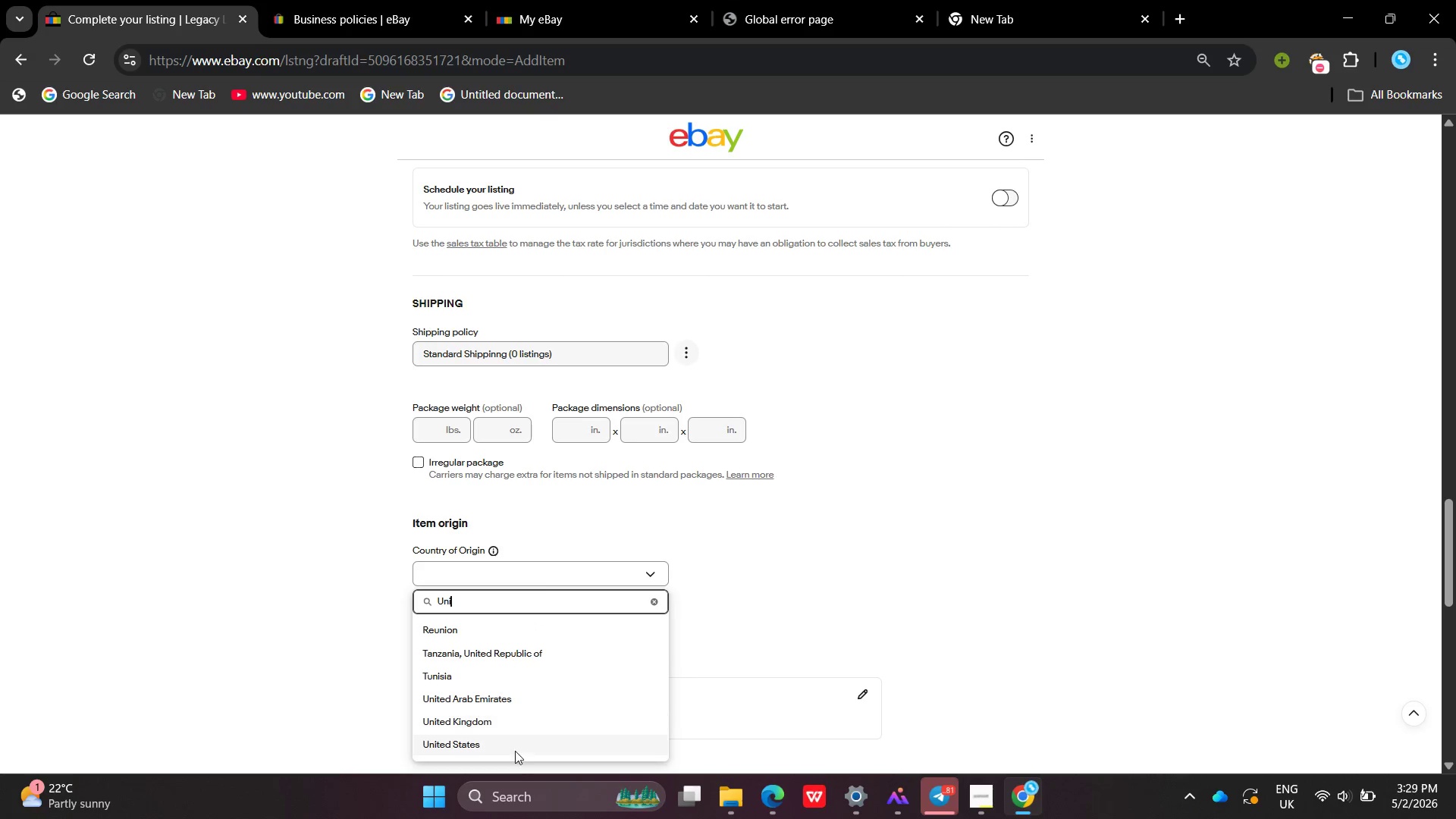 
left_click([514, 754])
 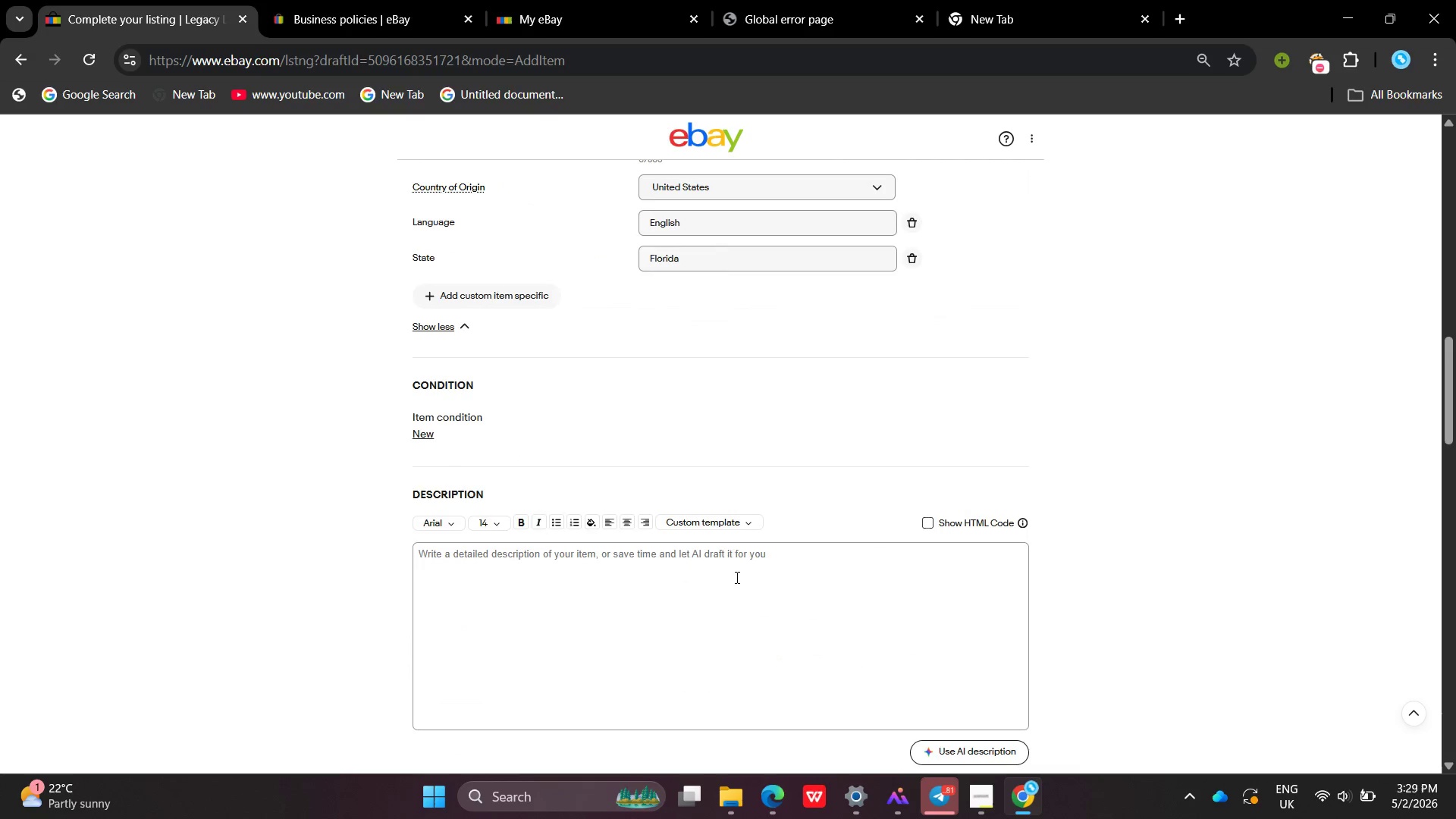 
wait(5.95)
 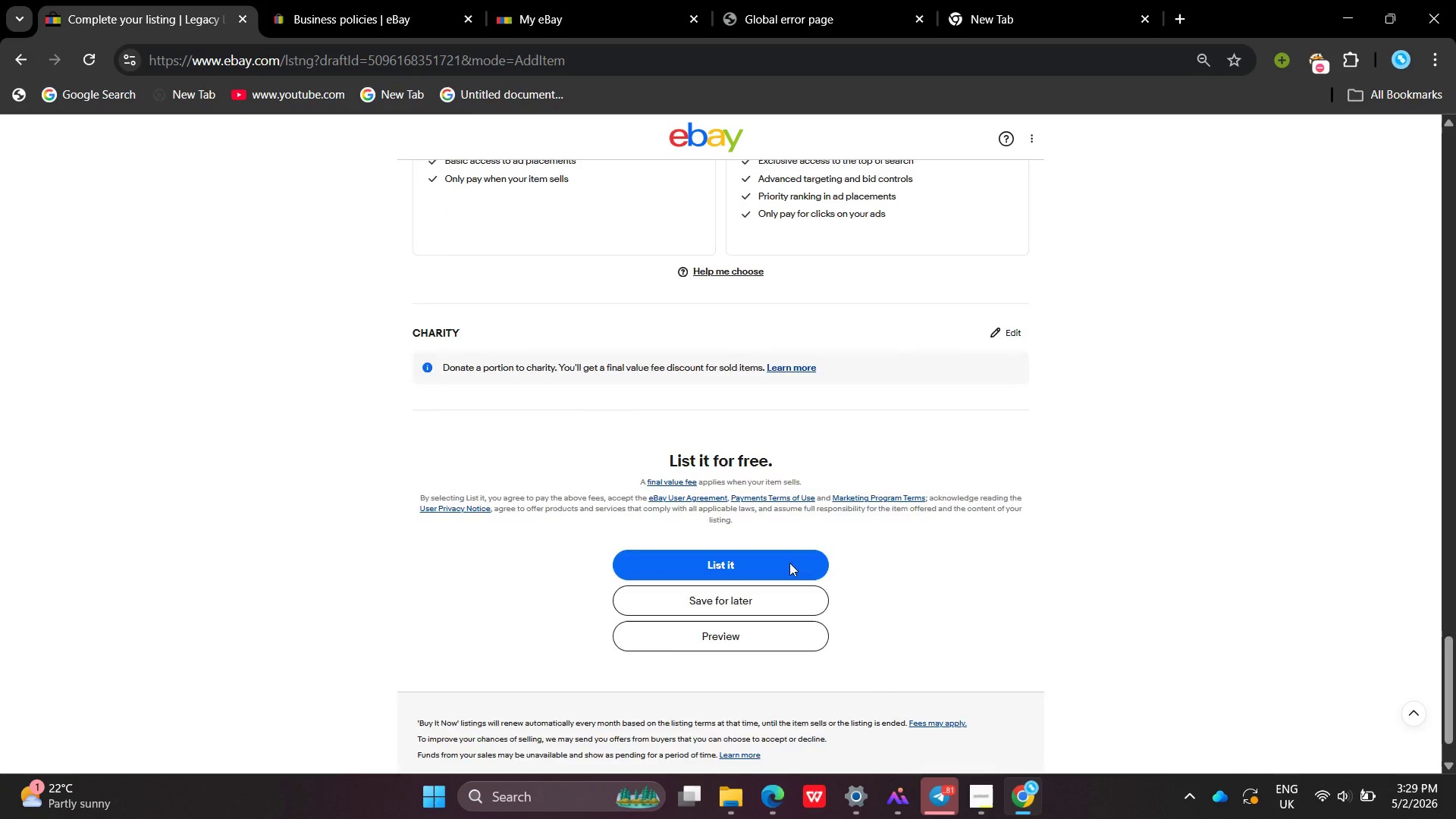 
left_click([640, 610])
 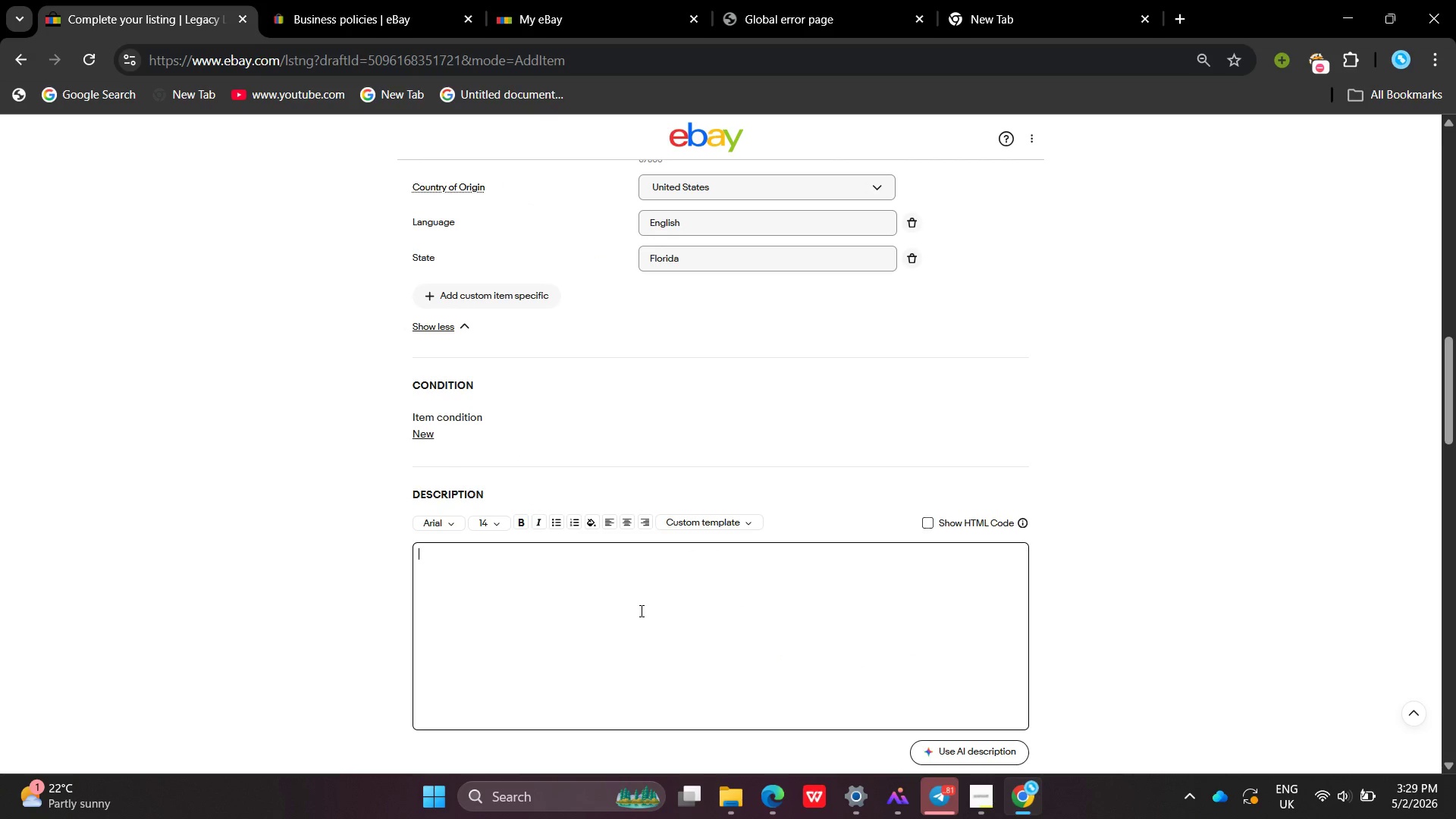 
type(Living trust organization binder designed for Florida estate document)
 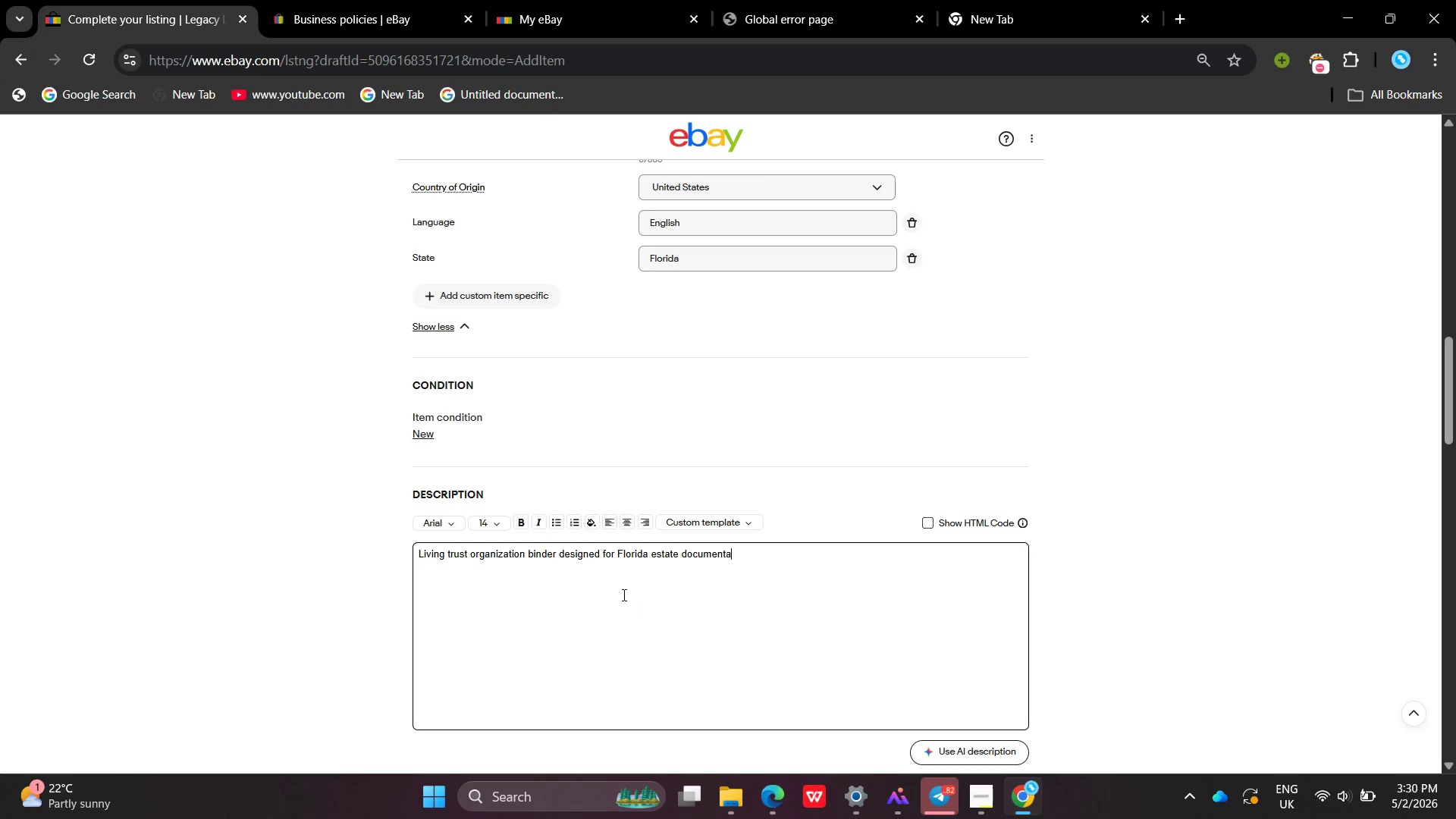 
type(ation an asset st)
 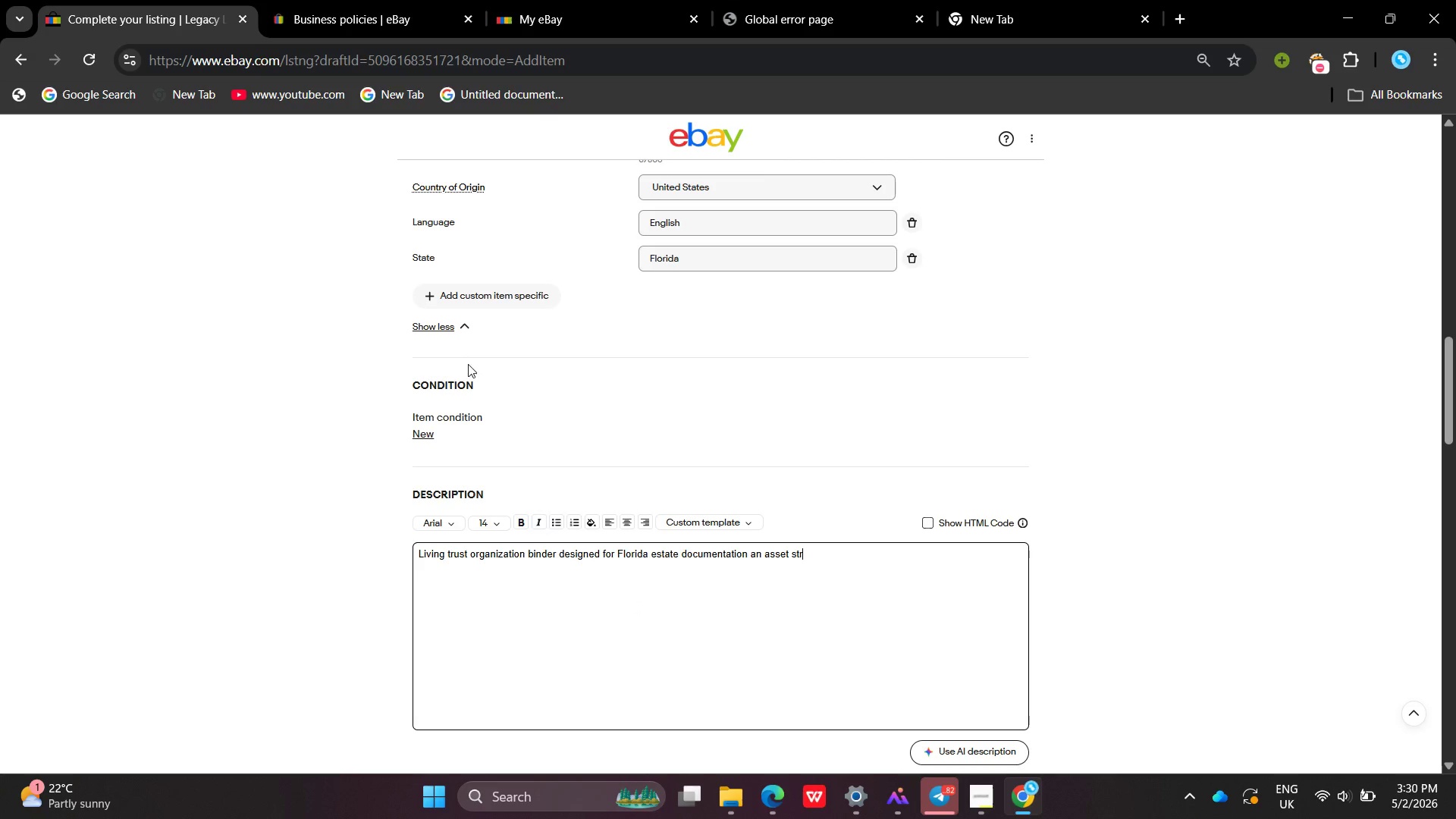 
type(rcturing )
key(Backspace)
key(Backspace)
key(Backspace)
key(Backspace)
key(Backspace)
 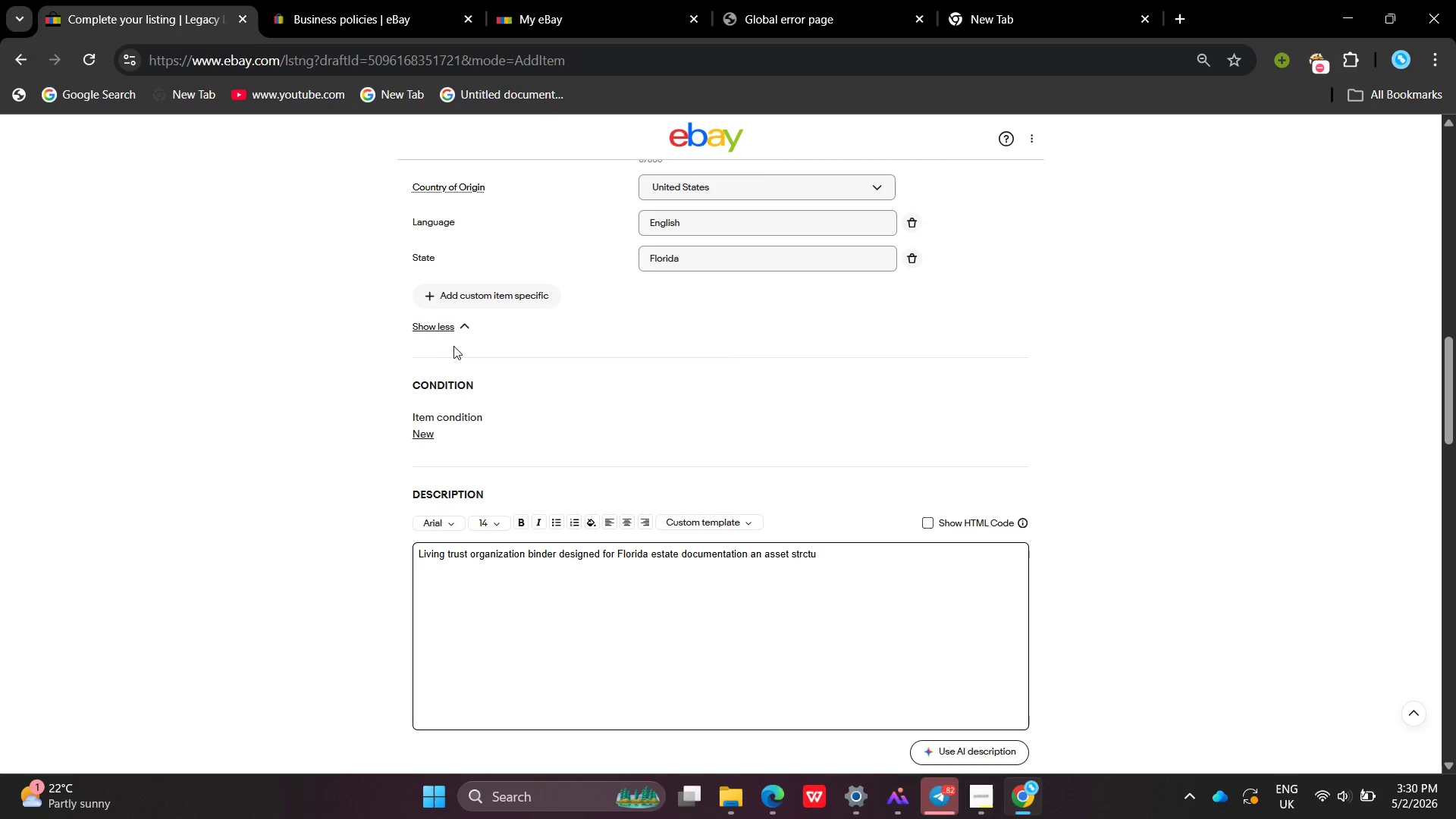 
wait(5.27)
 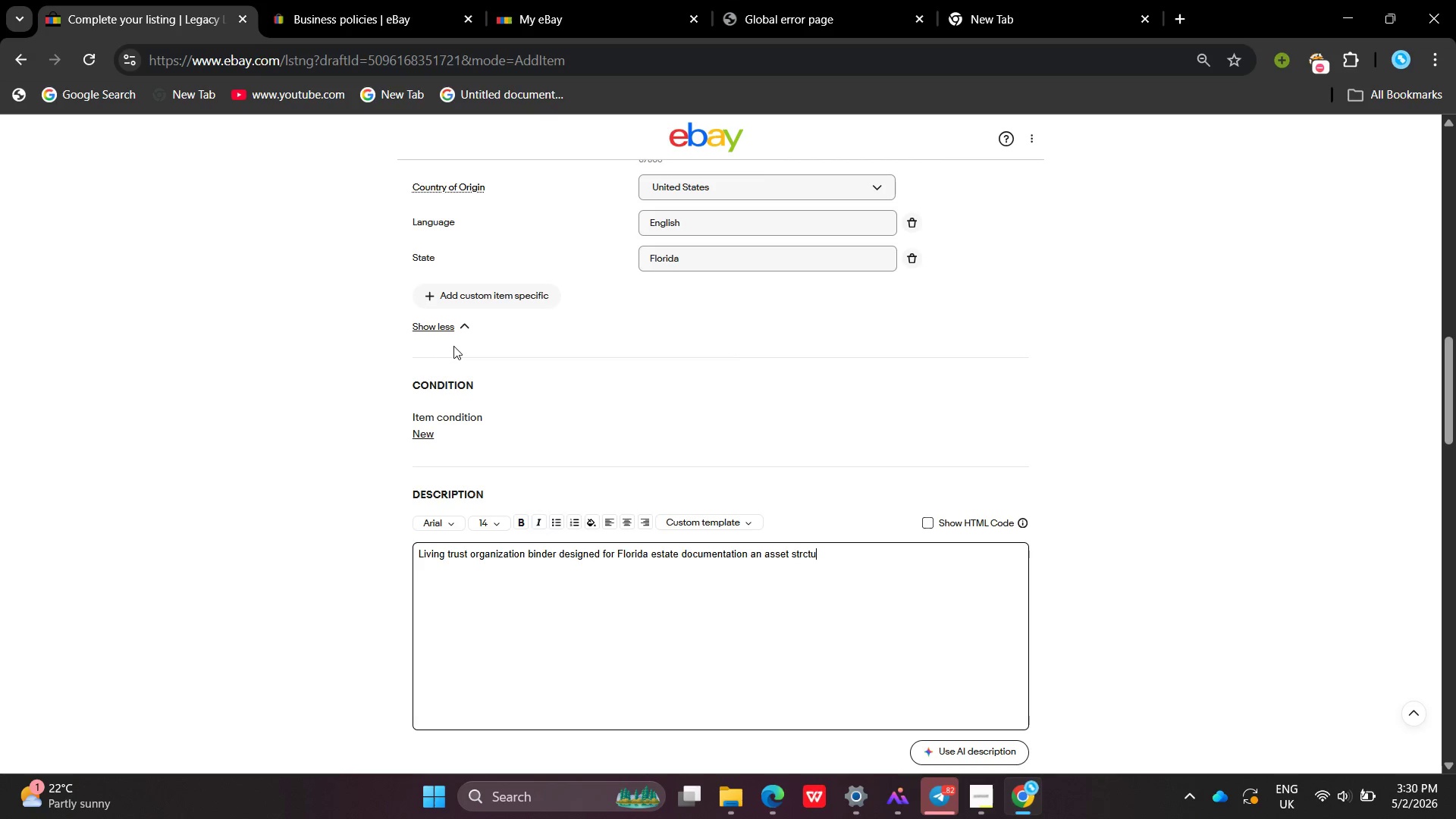 
key(Backspace)
type(uring )
key(Backspace)
key(Backspace)
key(Backspace)
key(Backspace)
key(Backspace)
key(Backspace)
key(Backspace)
key(Backspace)
type(ucturing .)
 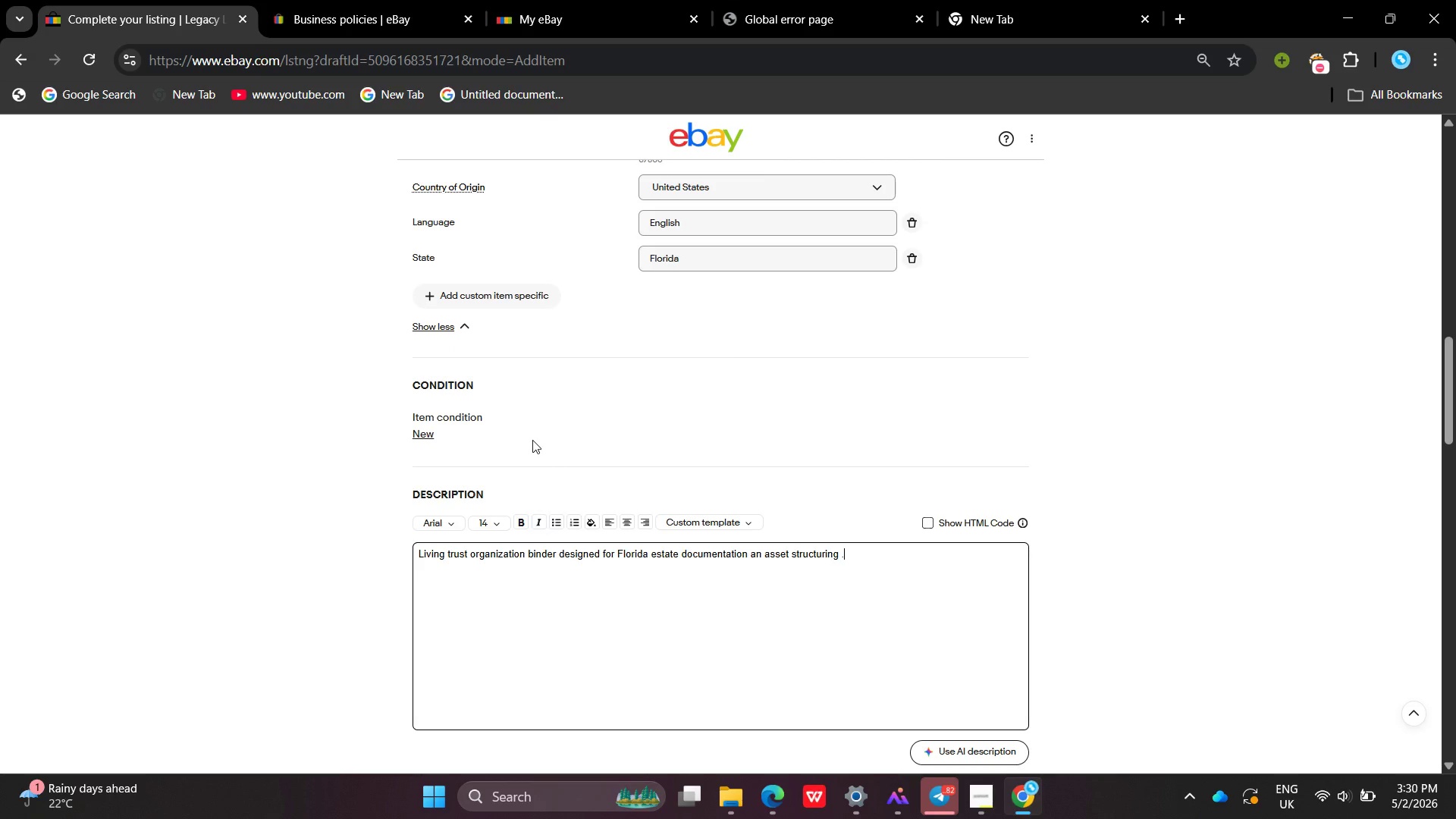 
key(Enter)
 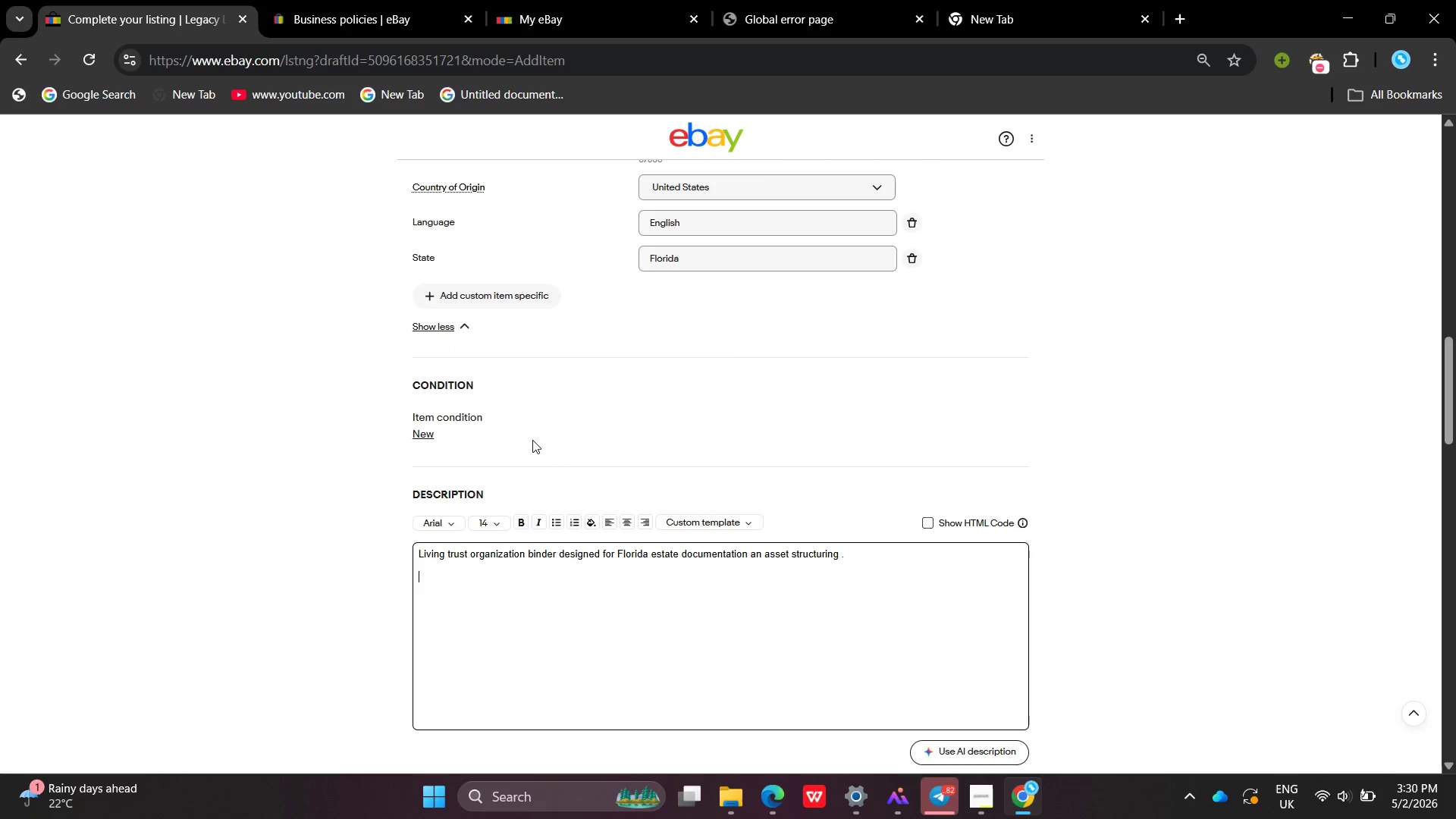 
key(Enter)
 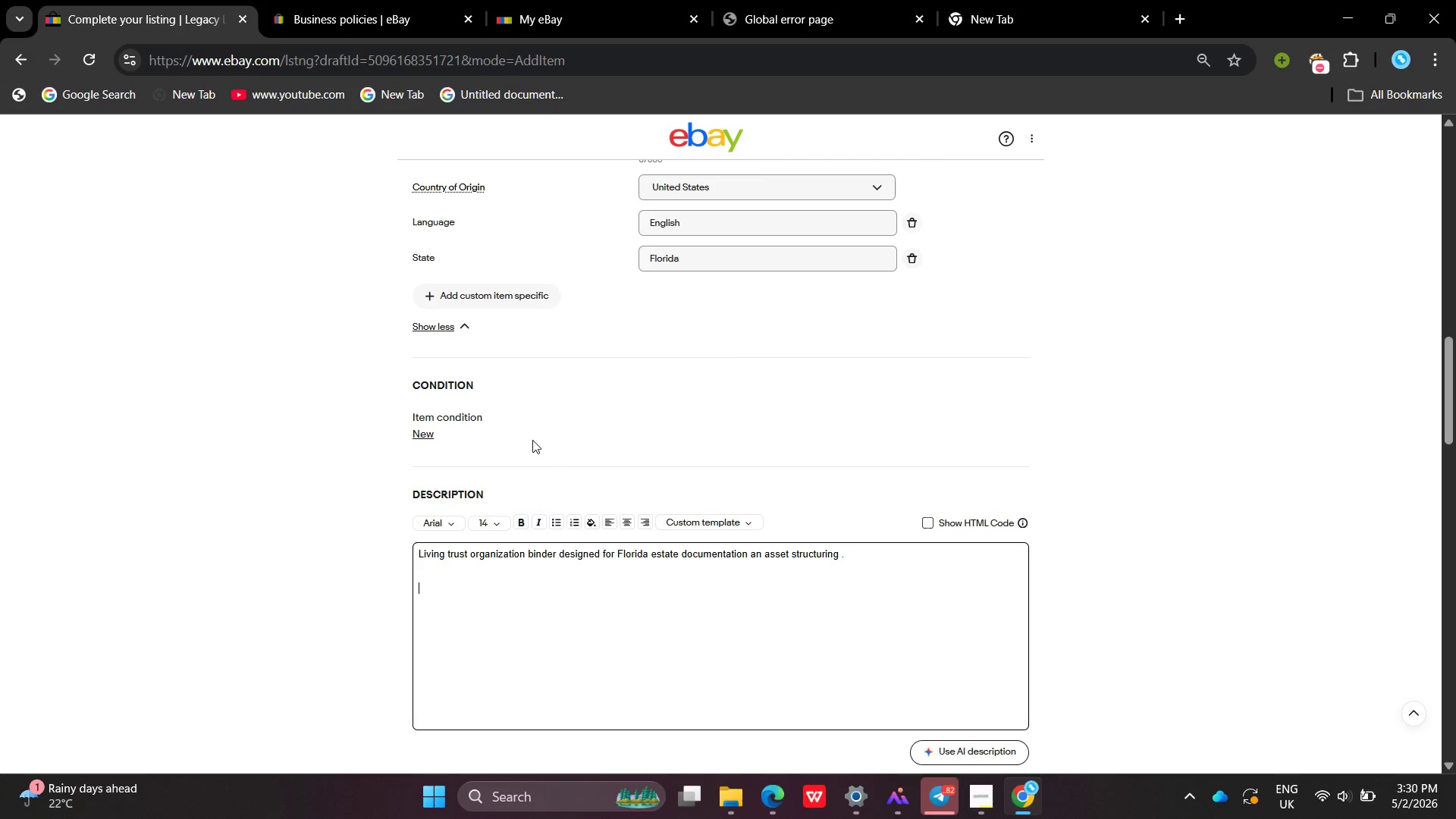 
key(Enter)
 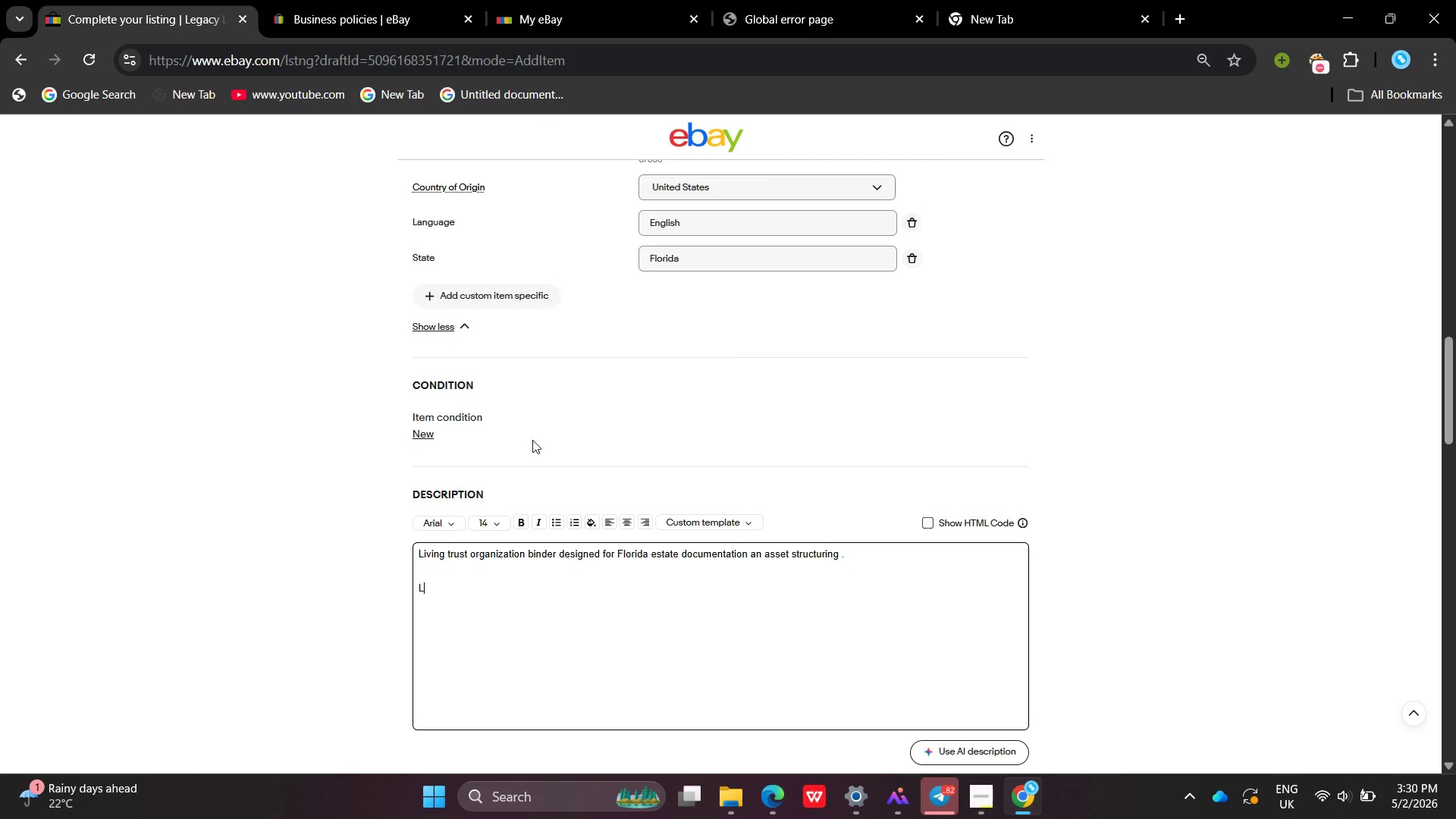 
type(Legal )
 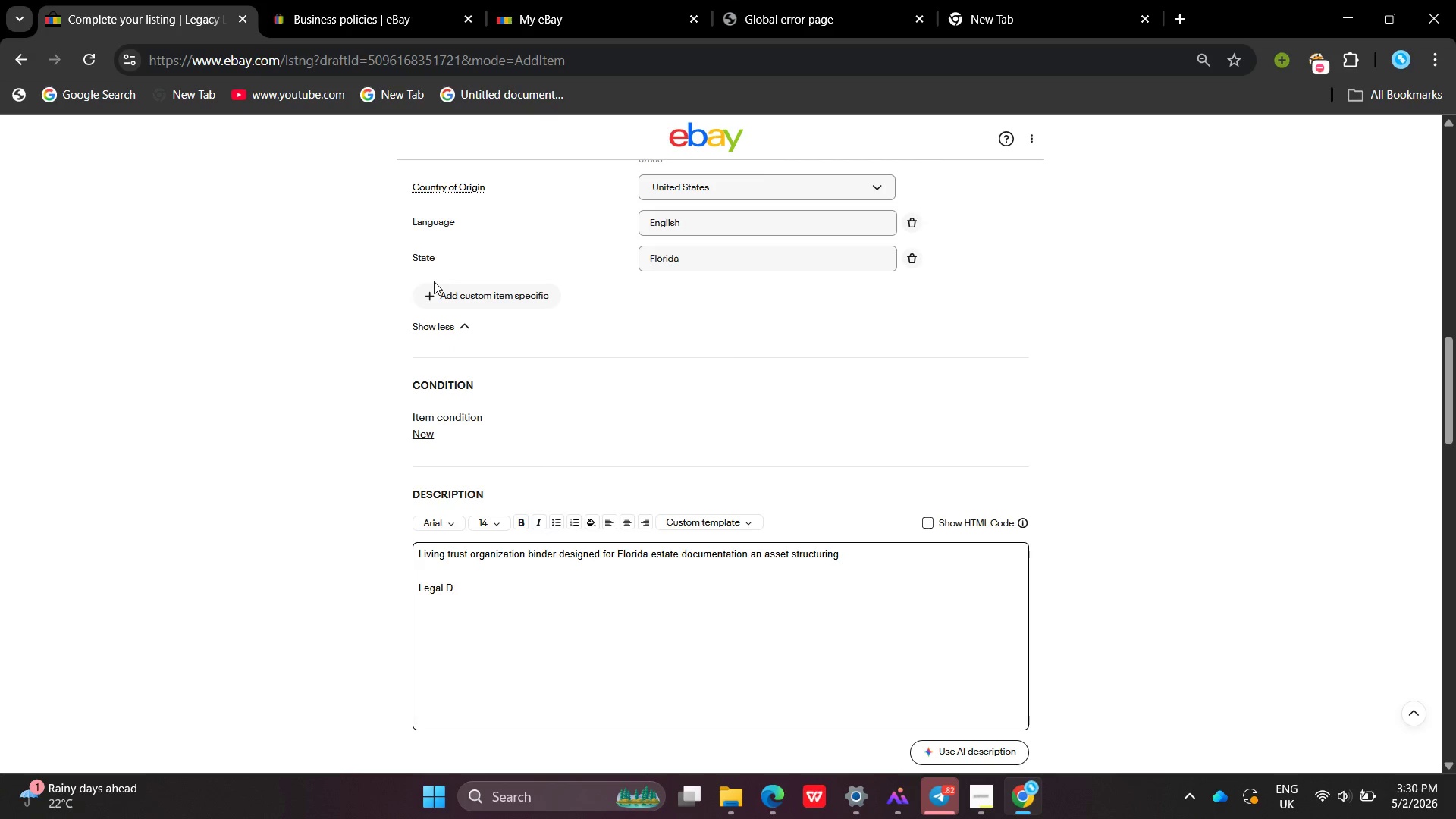 
type(Disclaimer applies )
 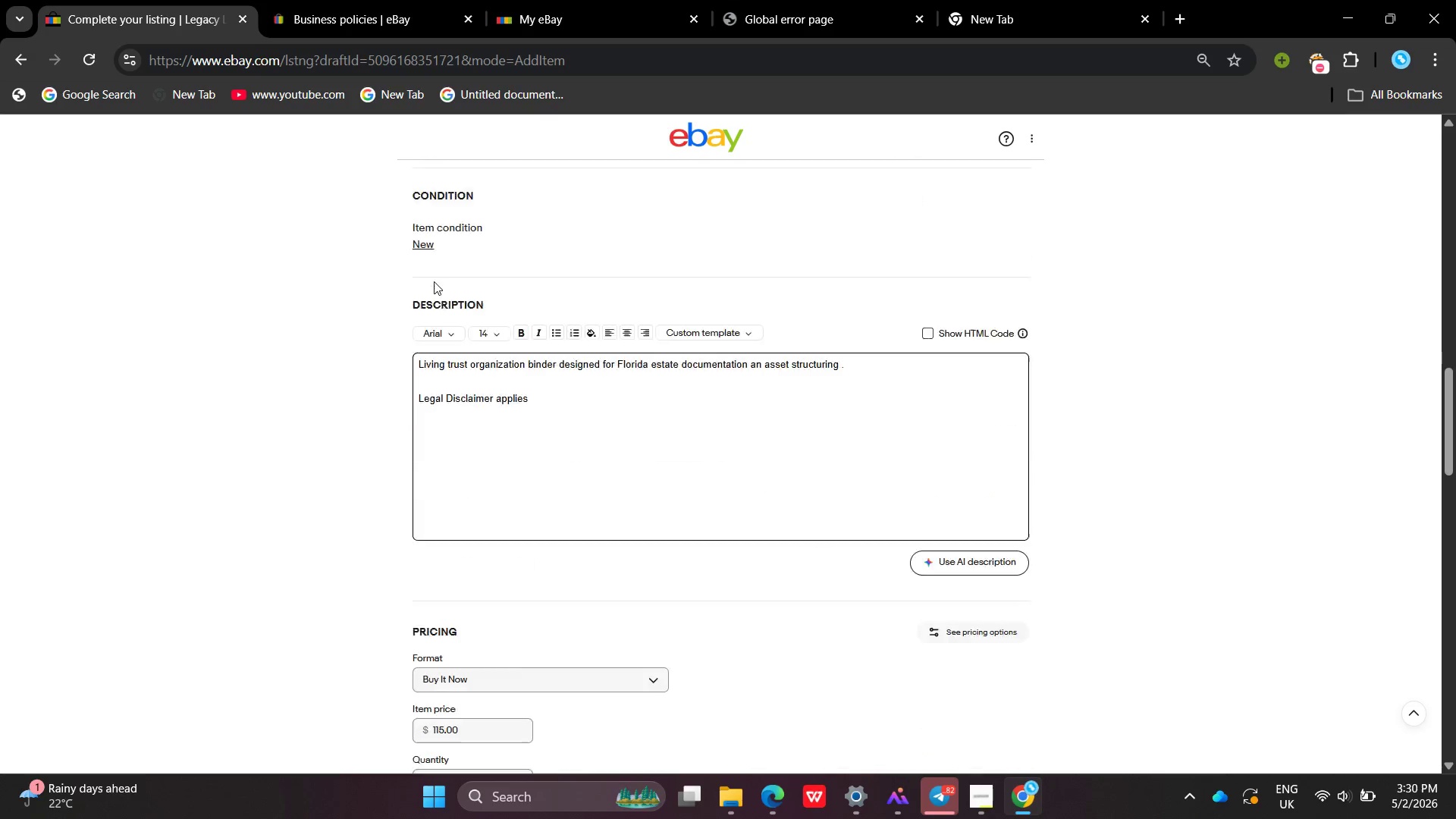 
left_click([649, 521])
 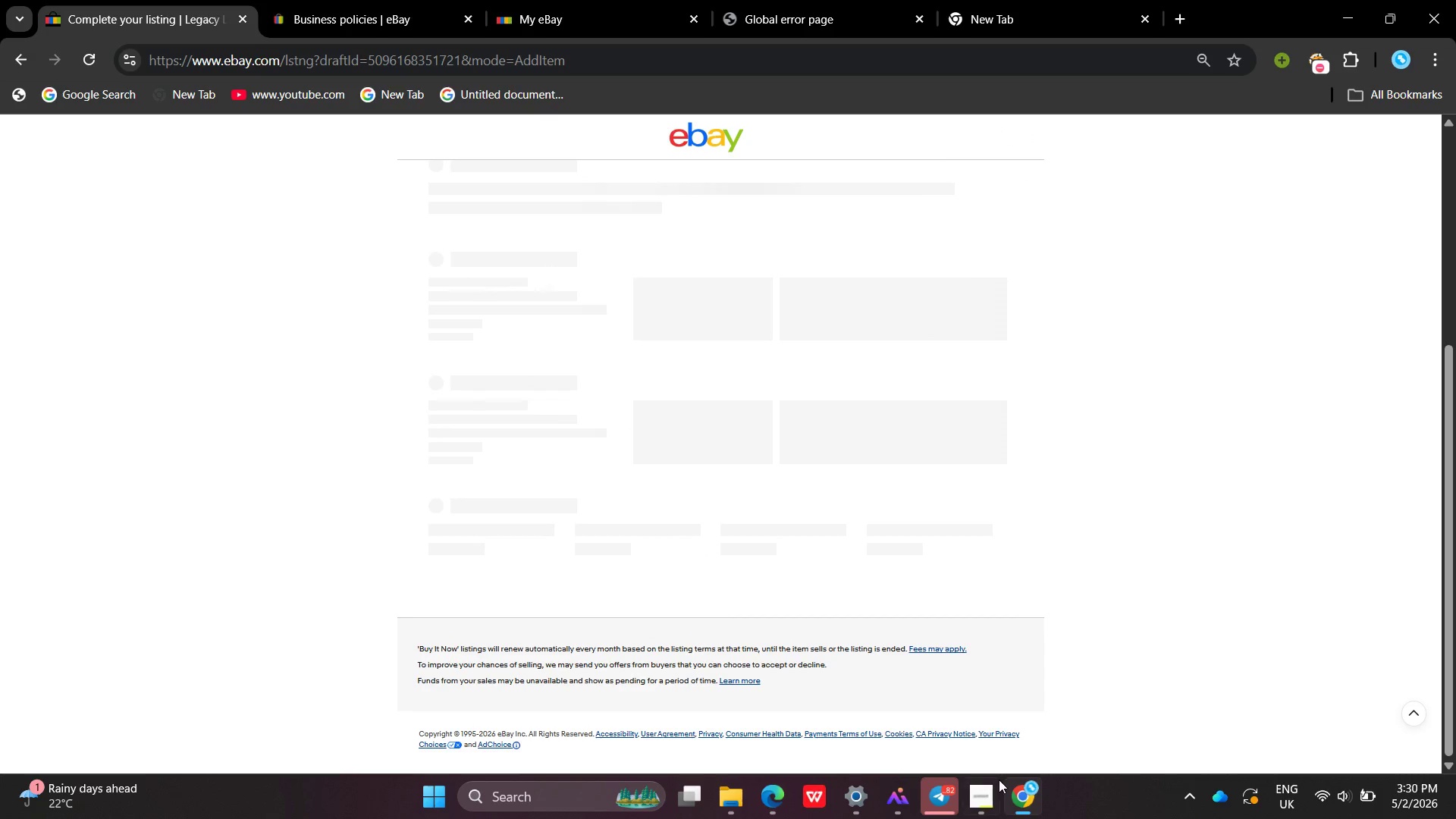 
left_click([999, 780])